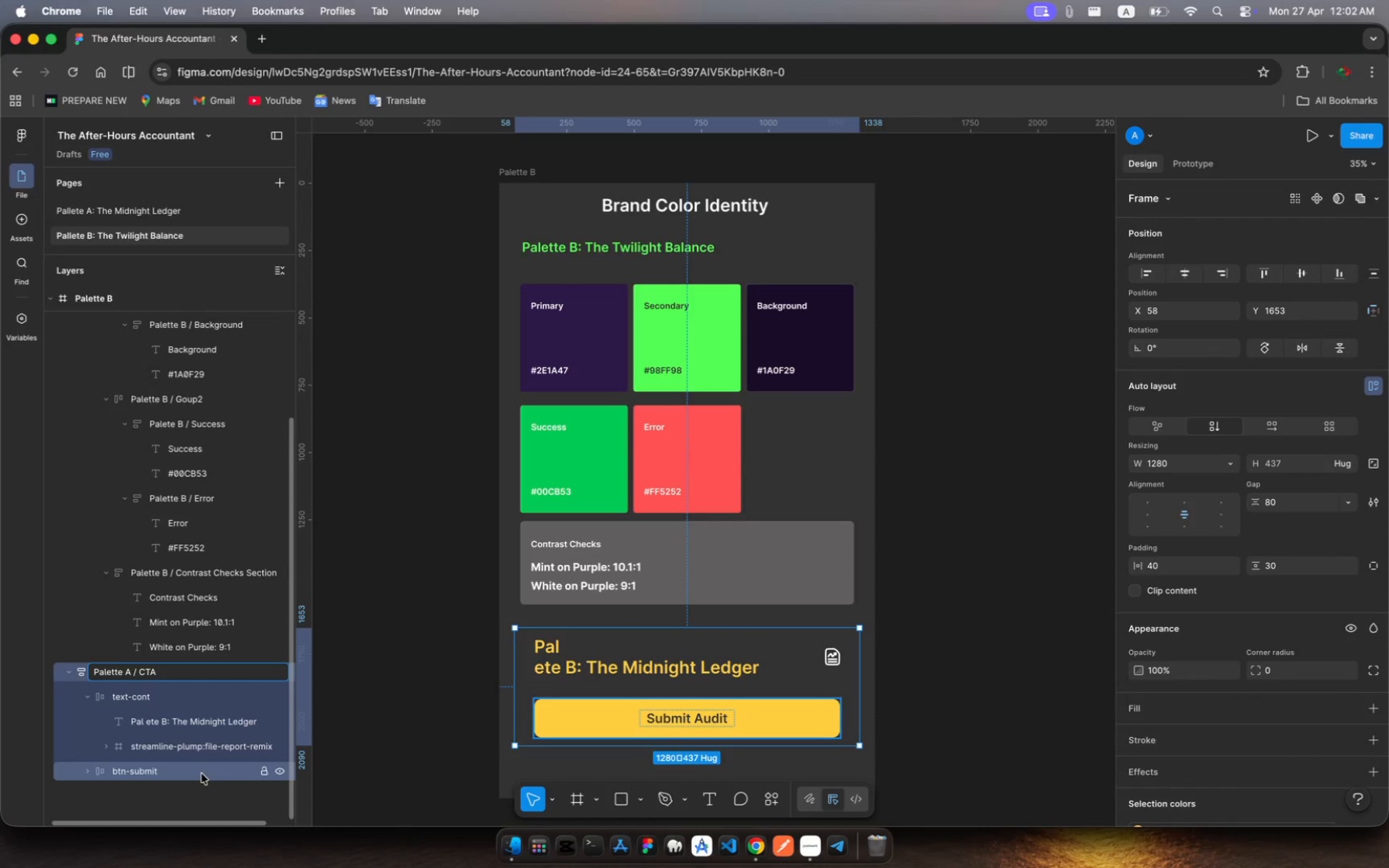 
key(Backspace)
 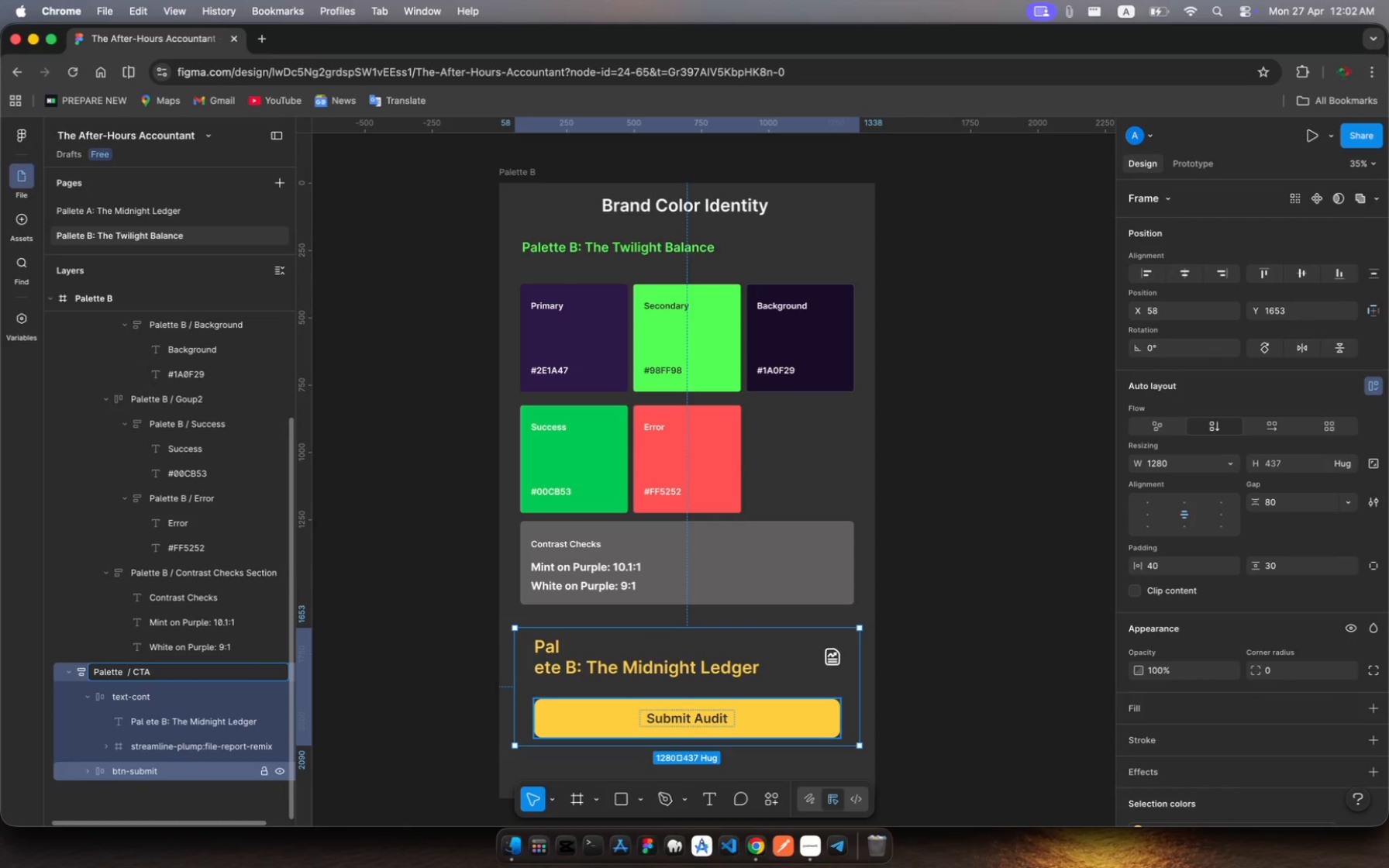 
key(Shift+B)
 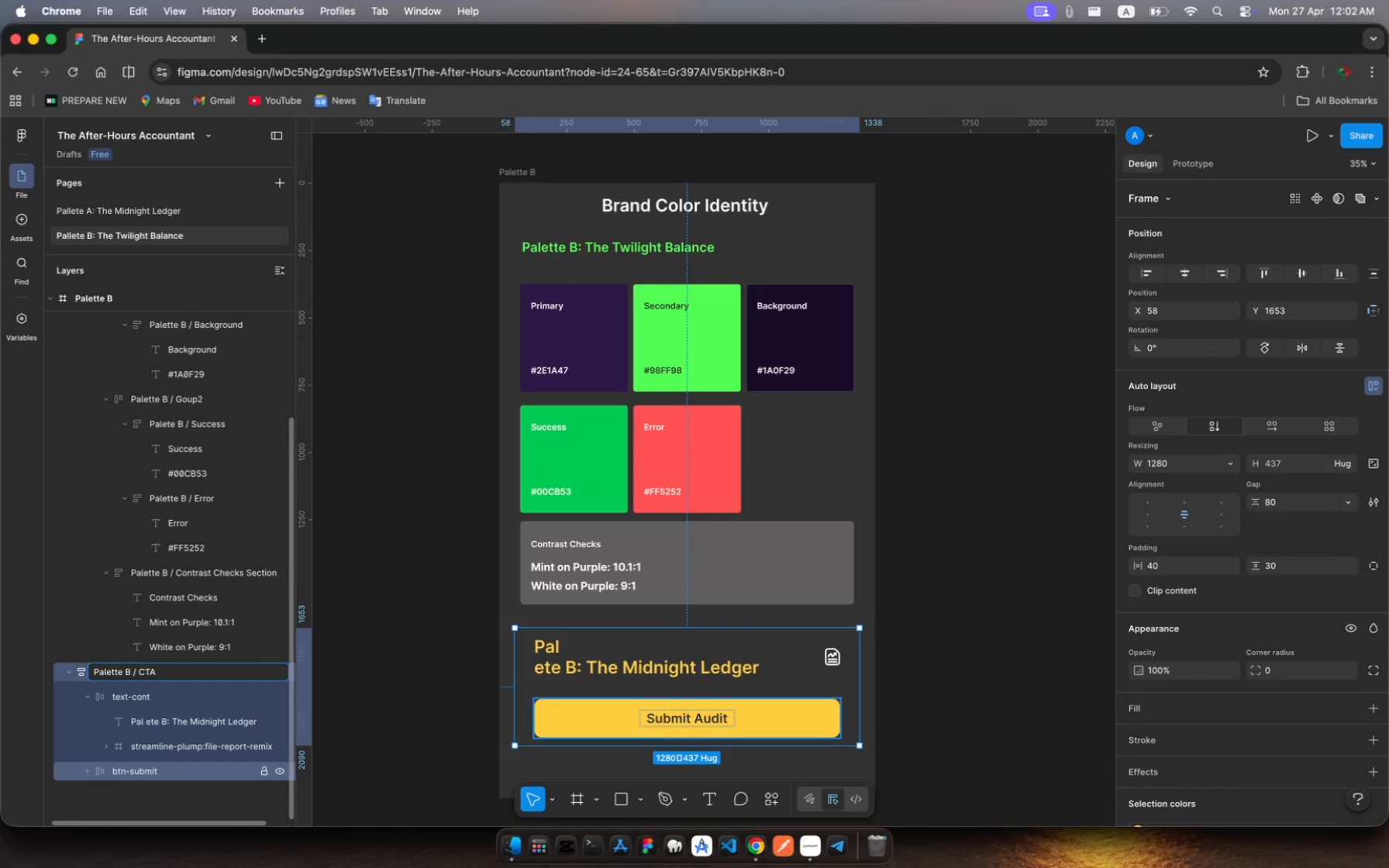 
key(Enter)
 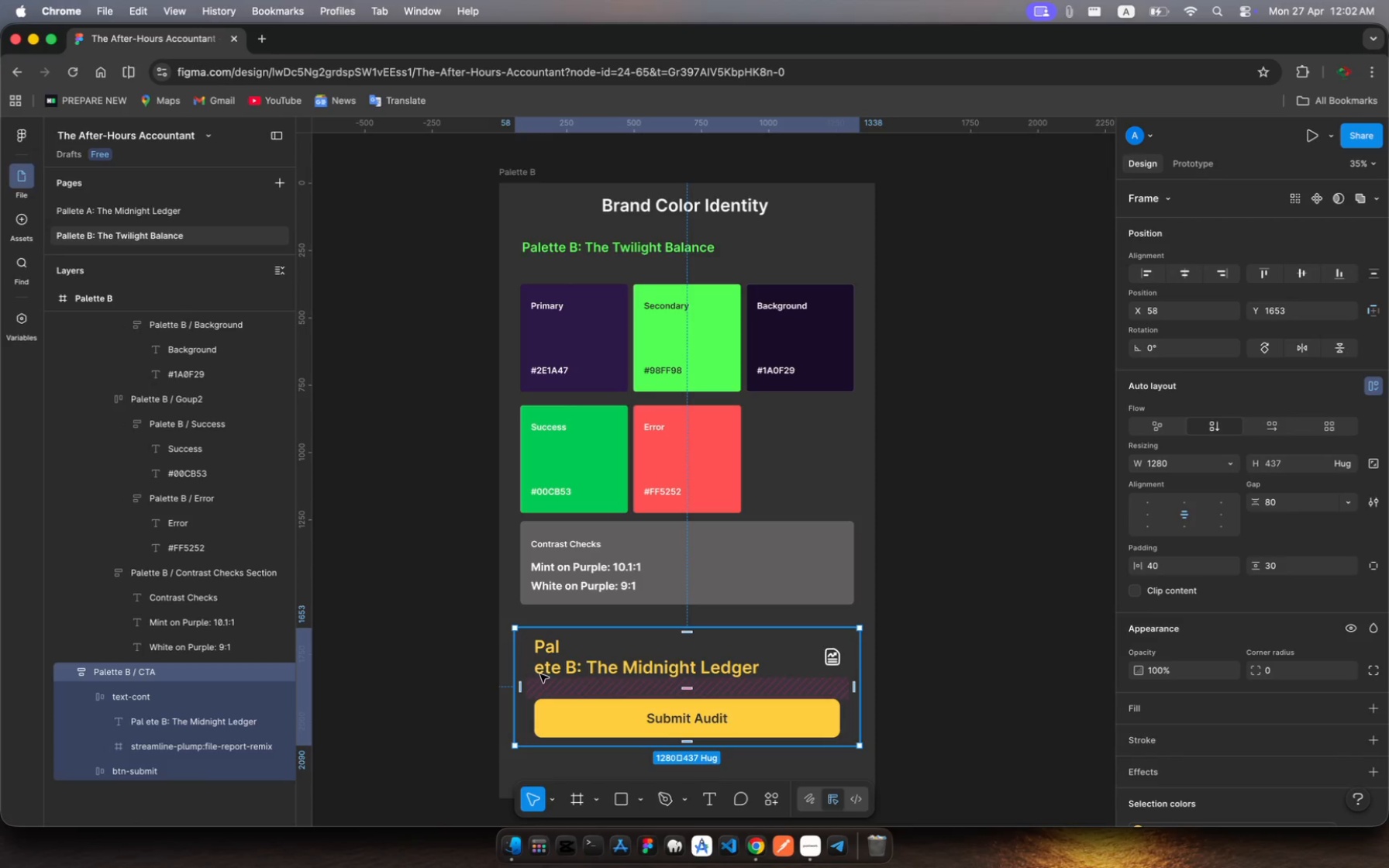 
left_click([549, 663])
 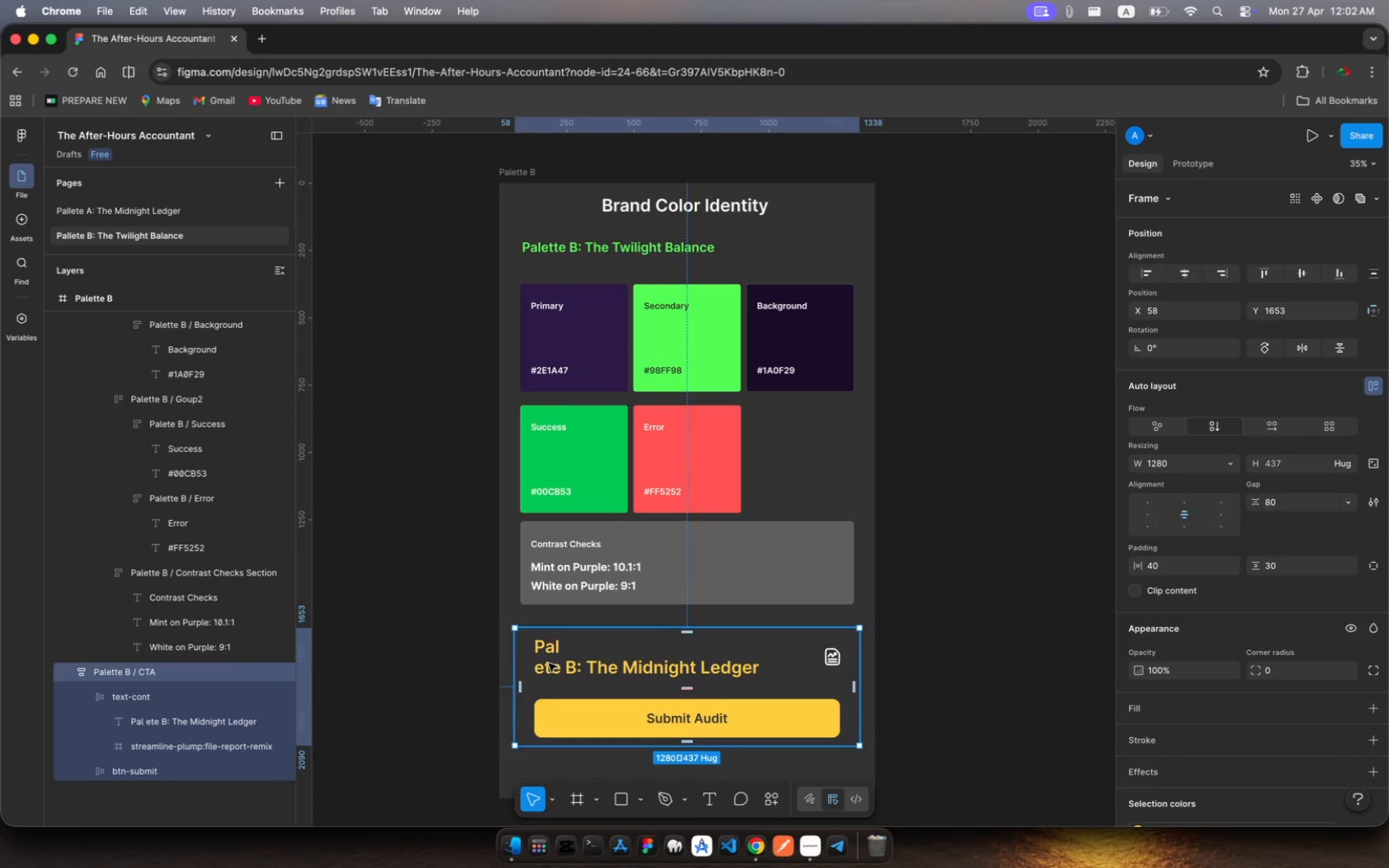 
left_click([549, 663])
 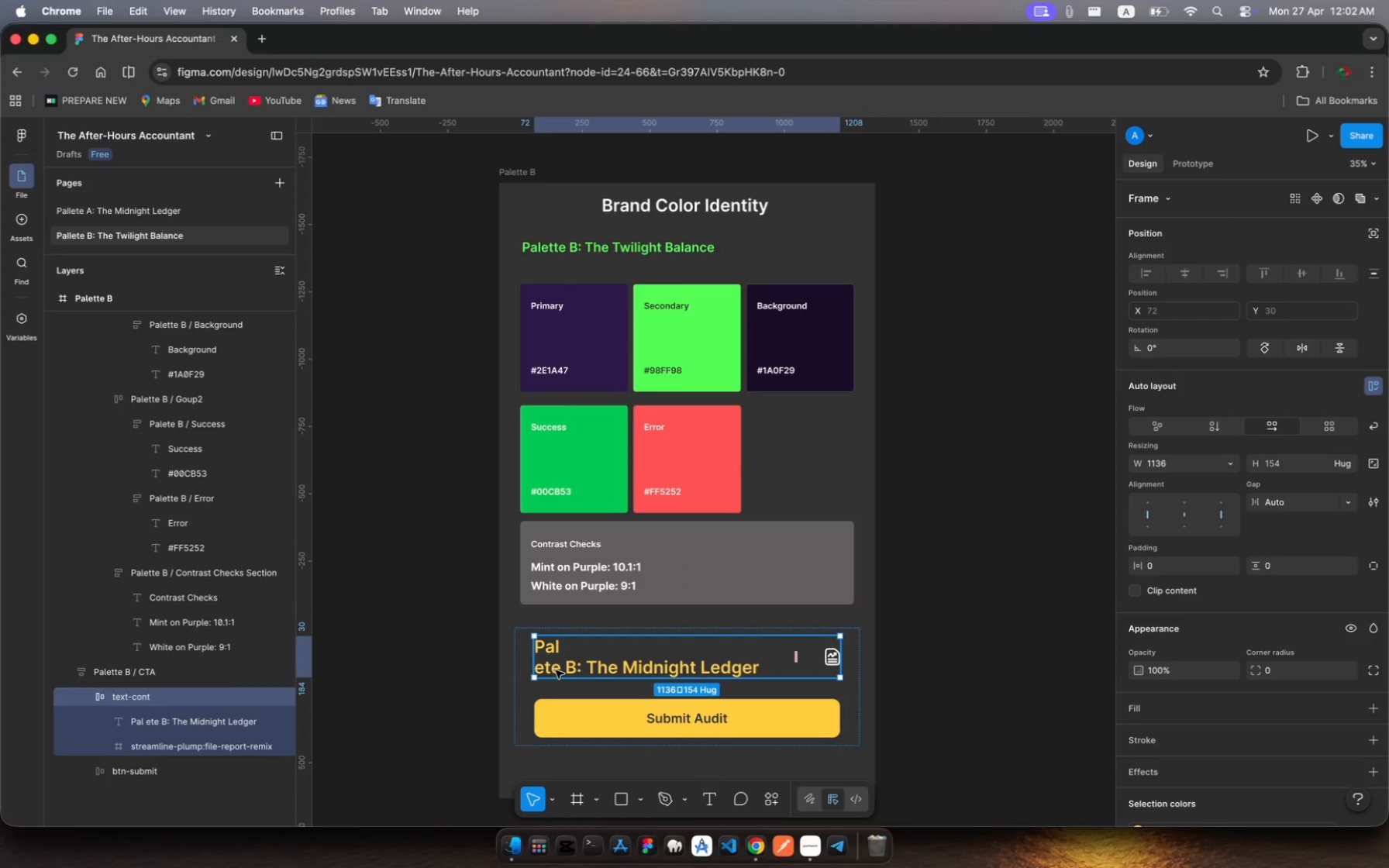 
left_click([545, 667])
 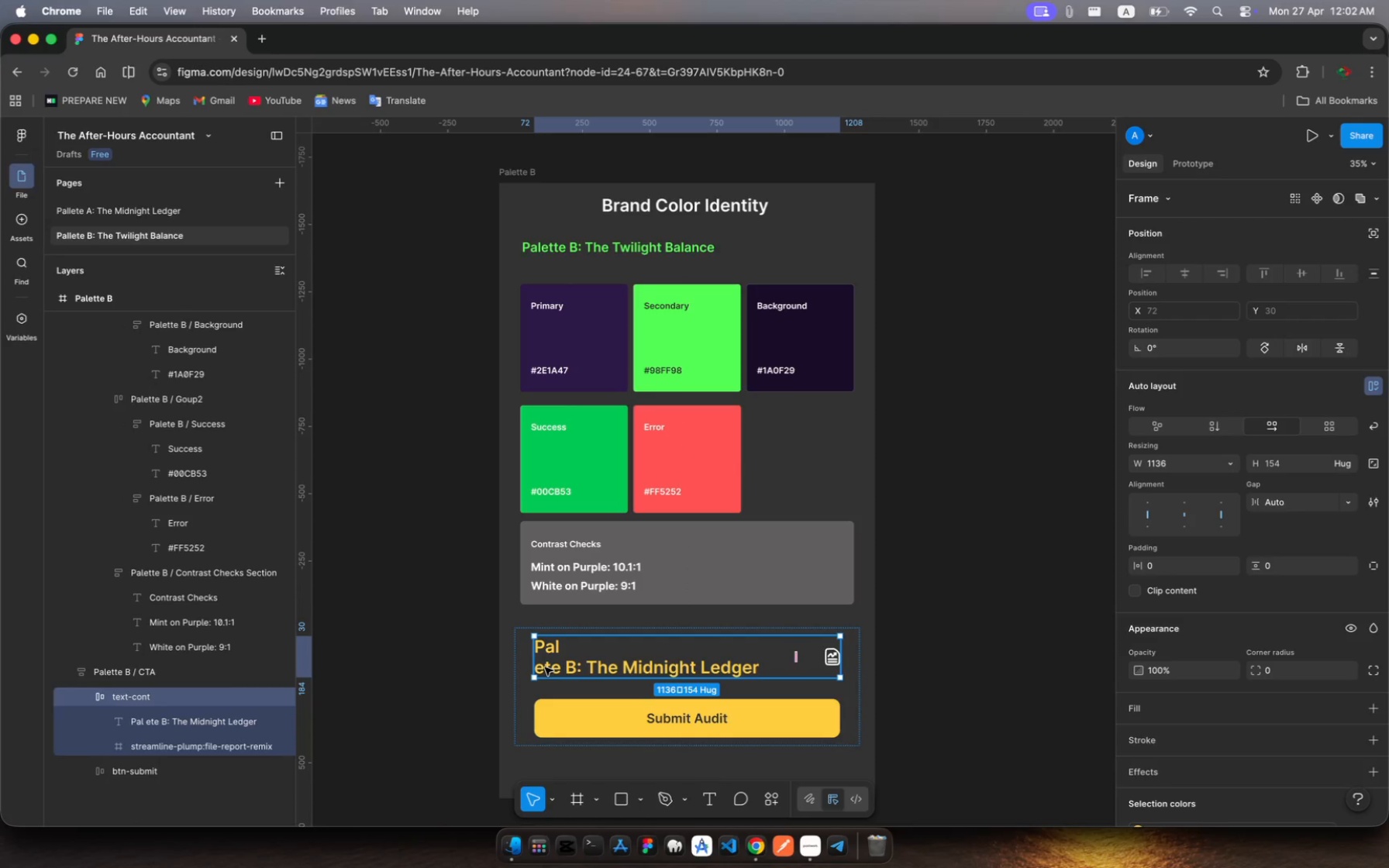 
left_click([545, 667])
 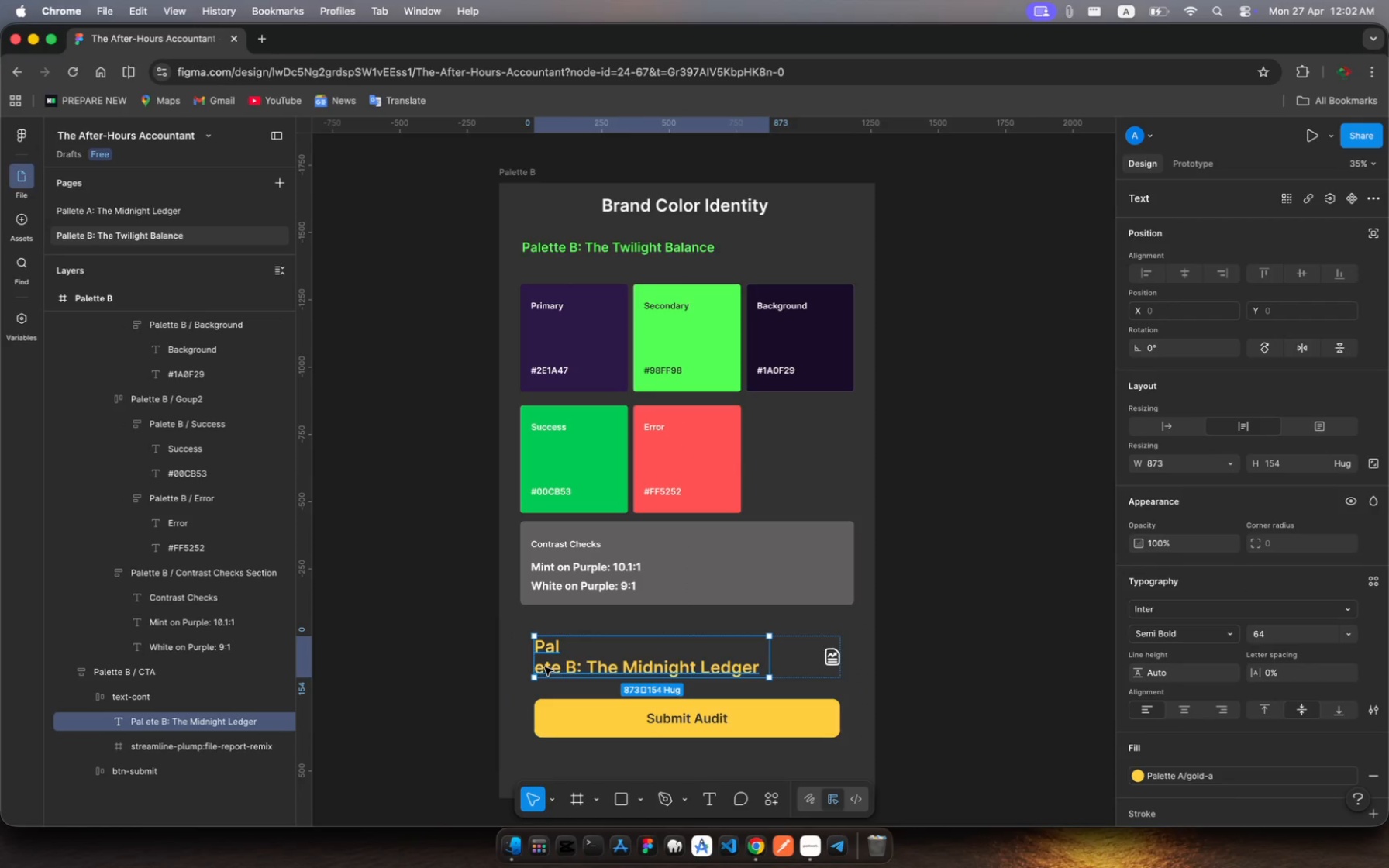 
left_click([545, 667])
 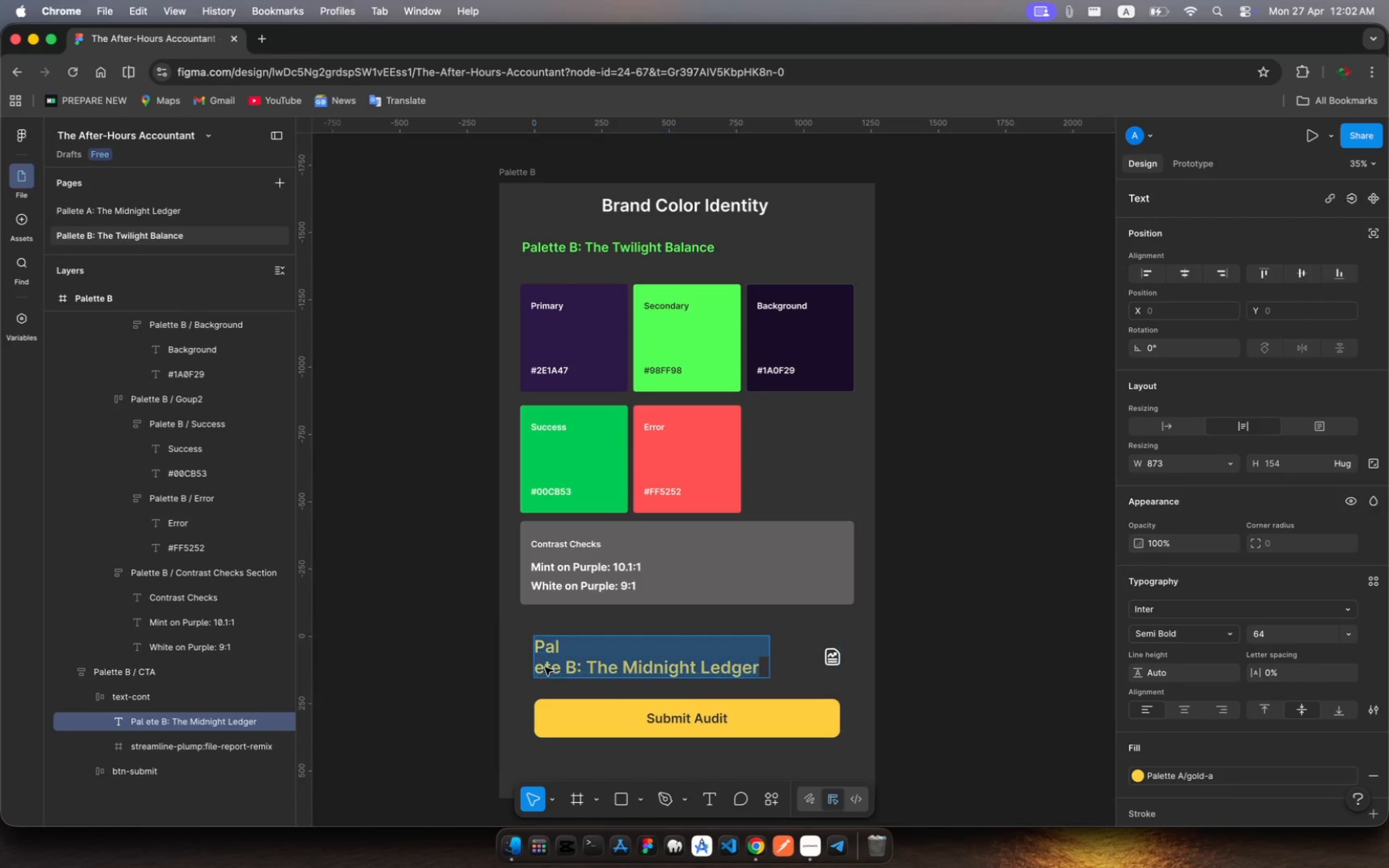 
left_click([545, 667])
 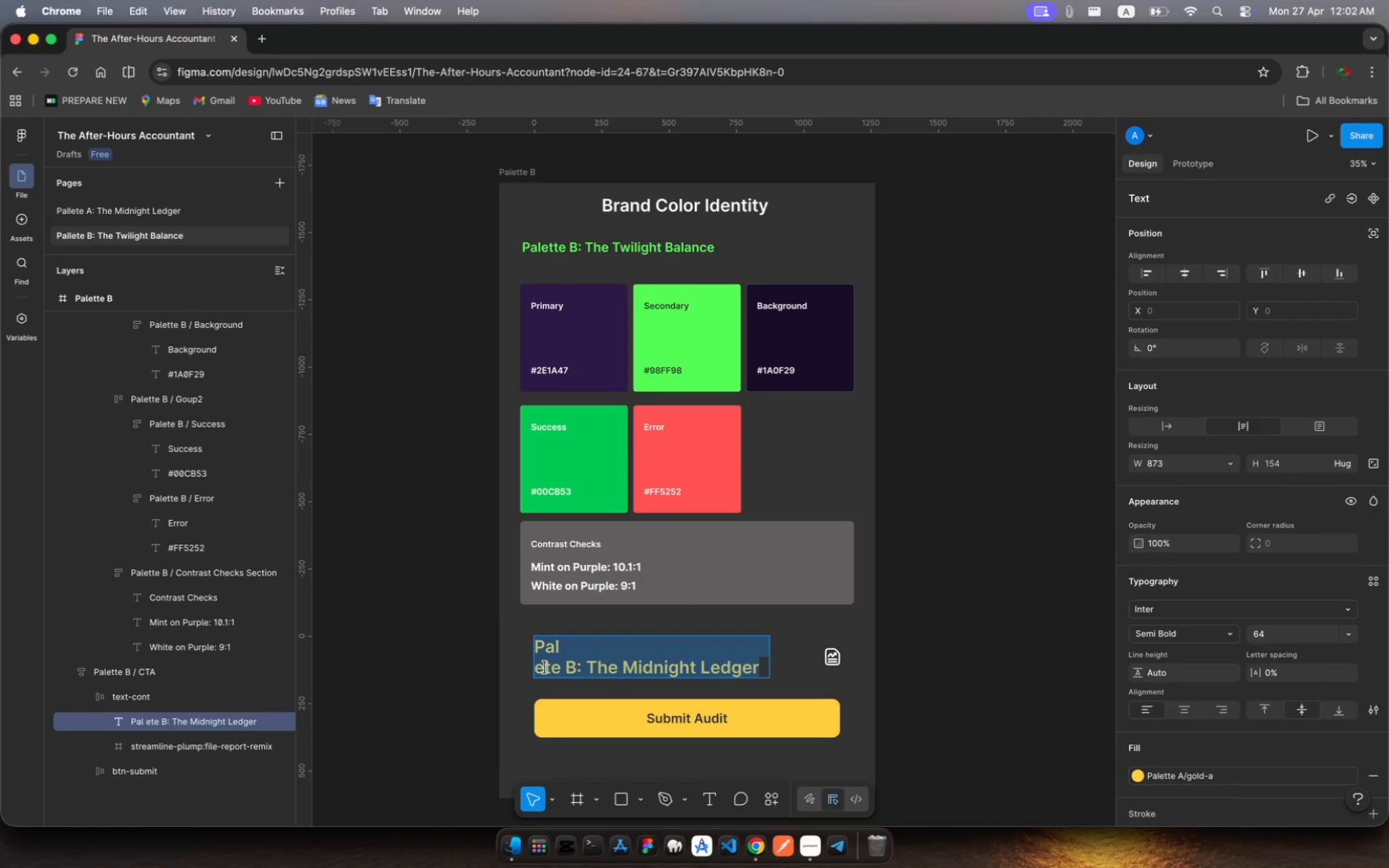 
left_click([545, 667])
 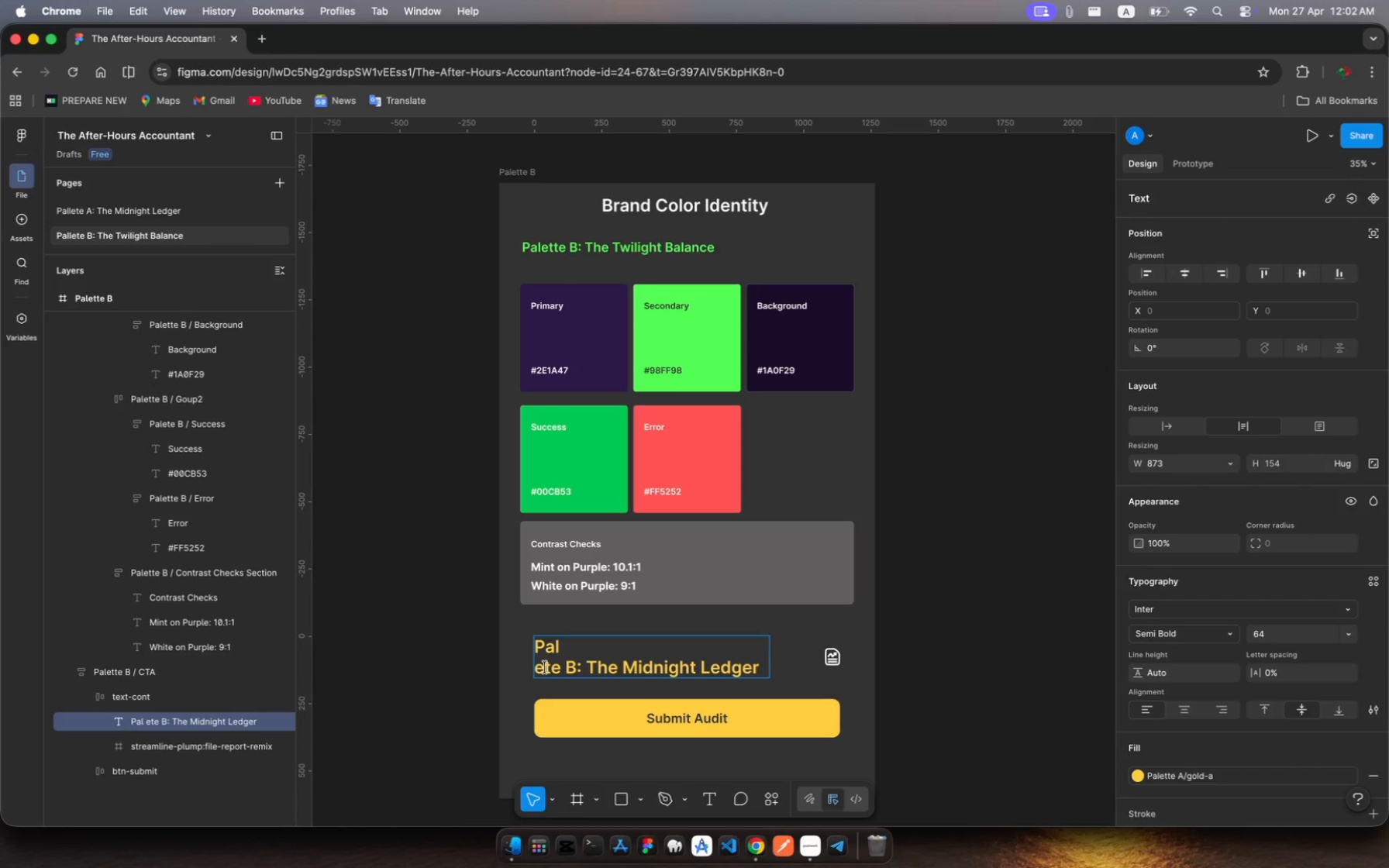 
key(ArrowLeft)
 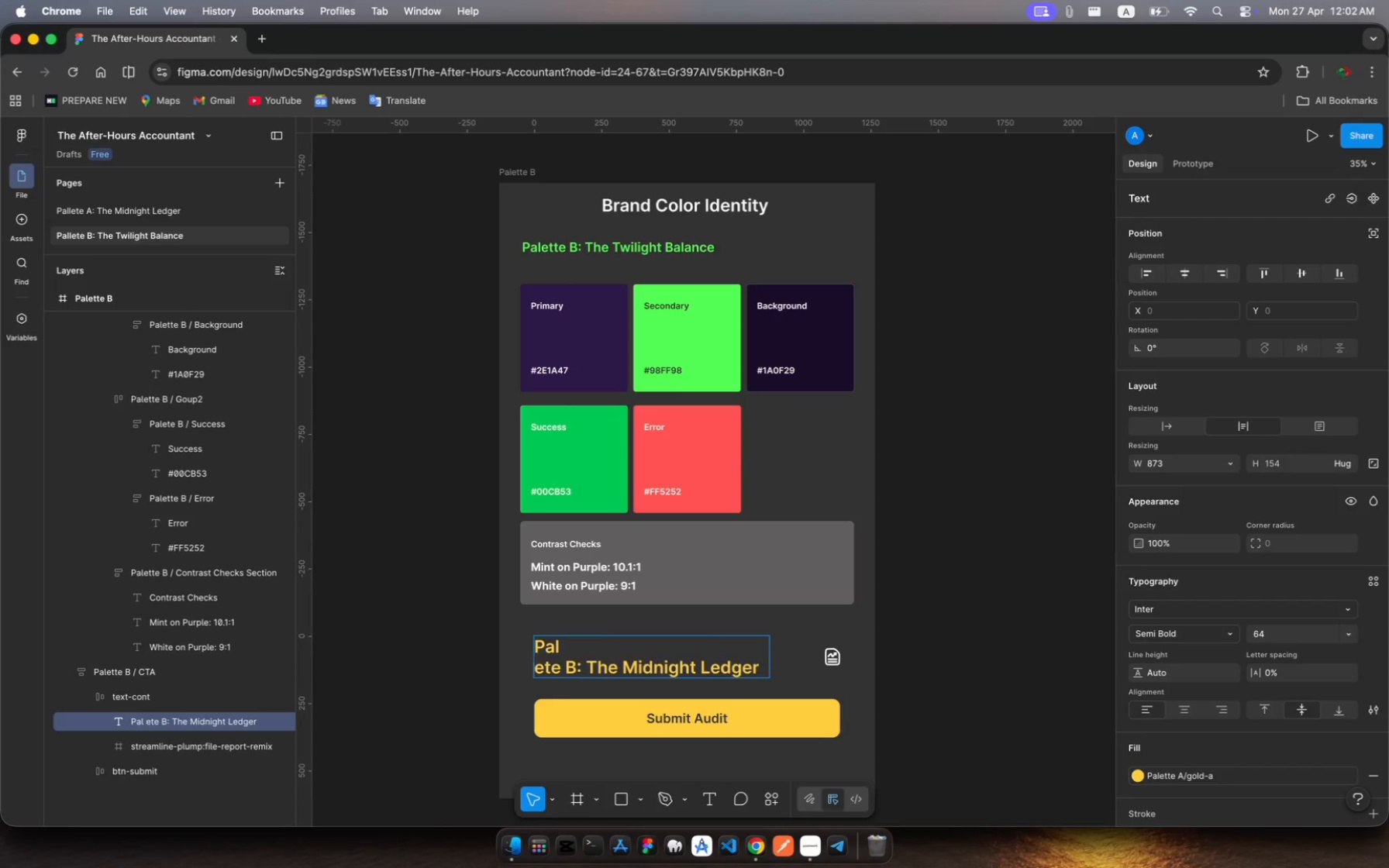 
key(Backspace)
 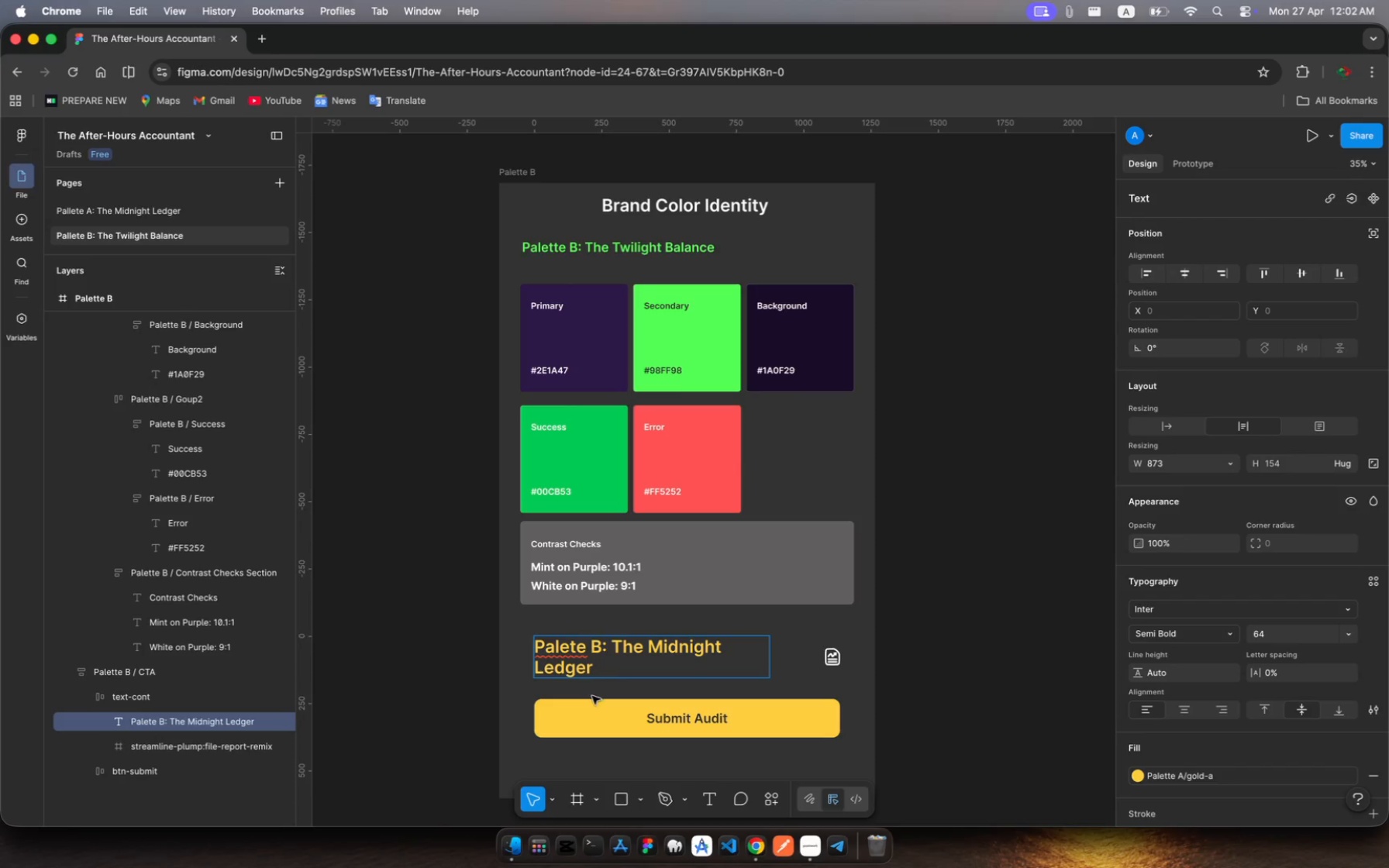 
key(ArrowRight)
 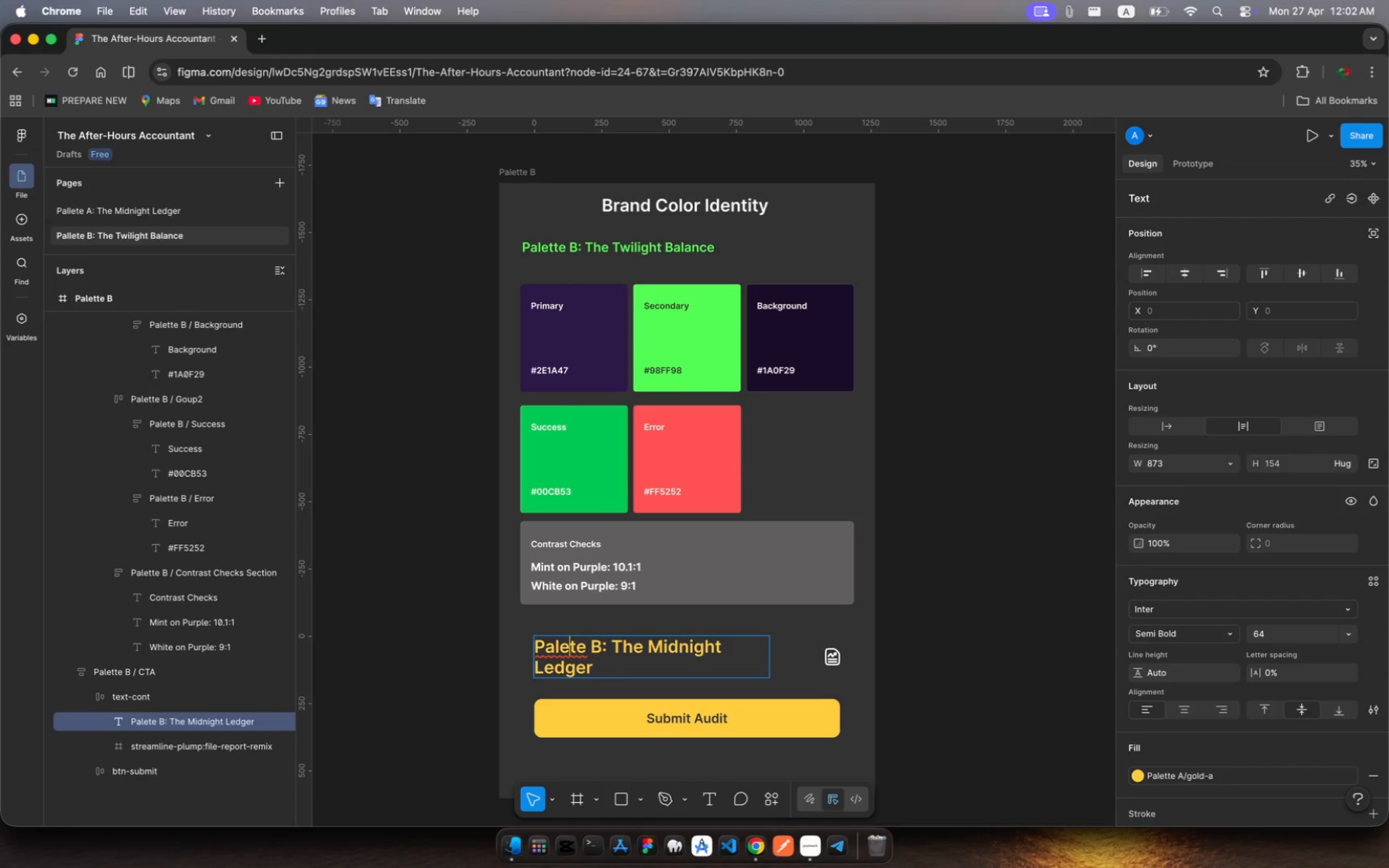 
key(T)
 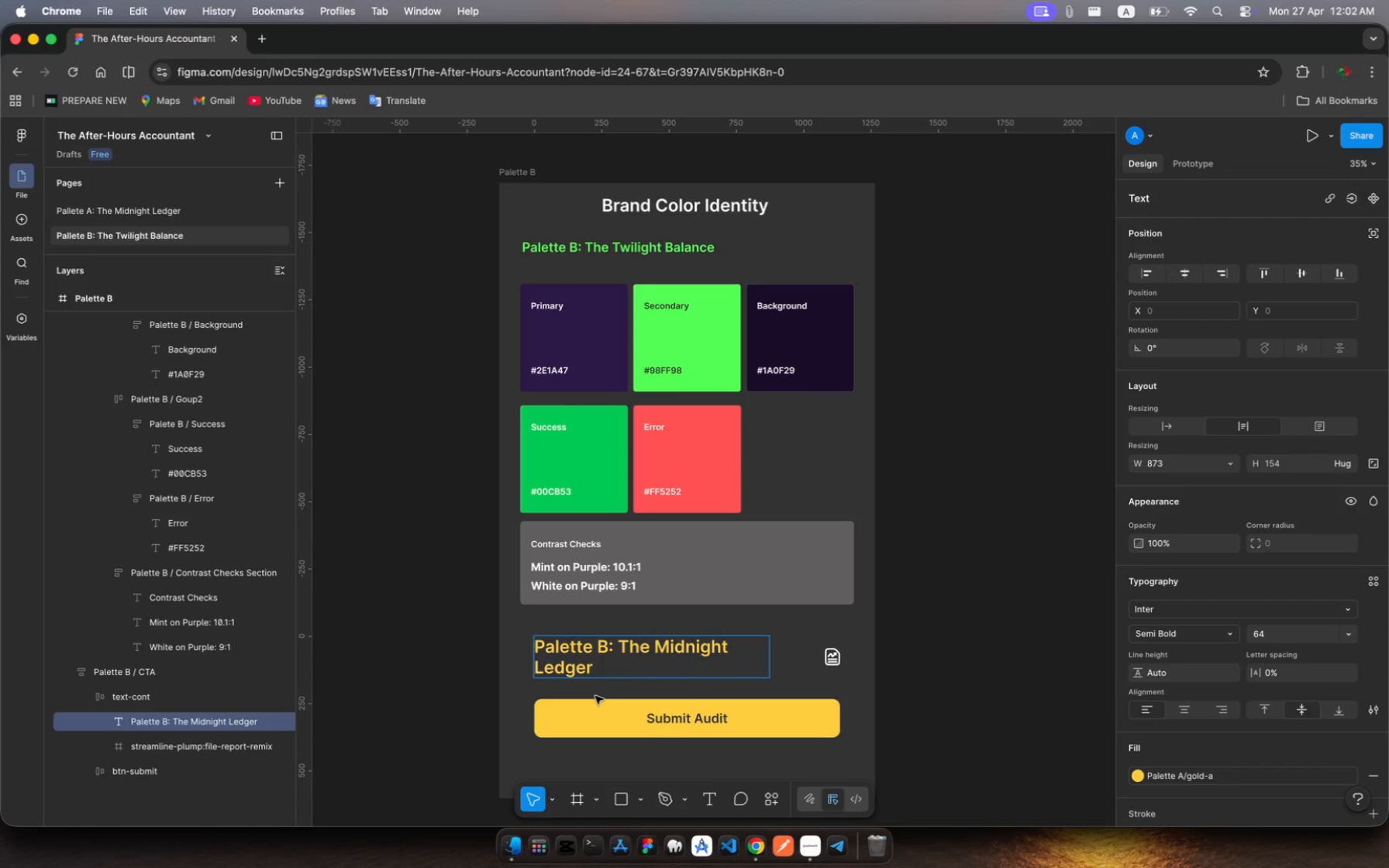 
key(Escape)
 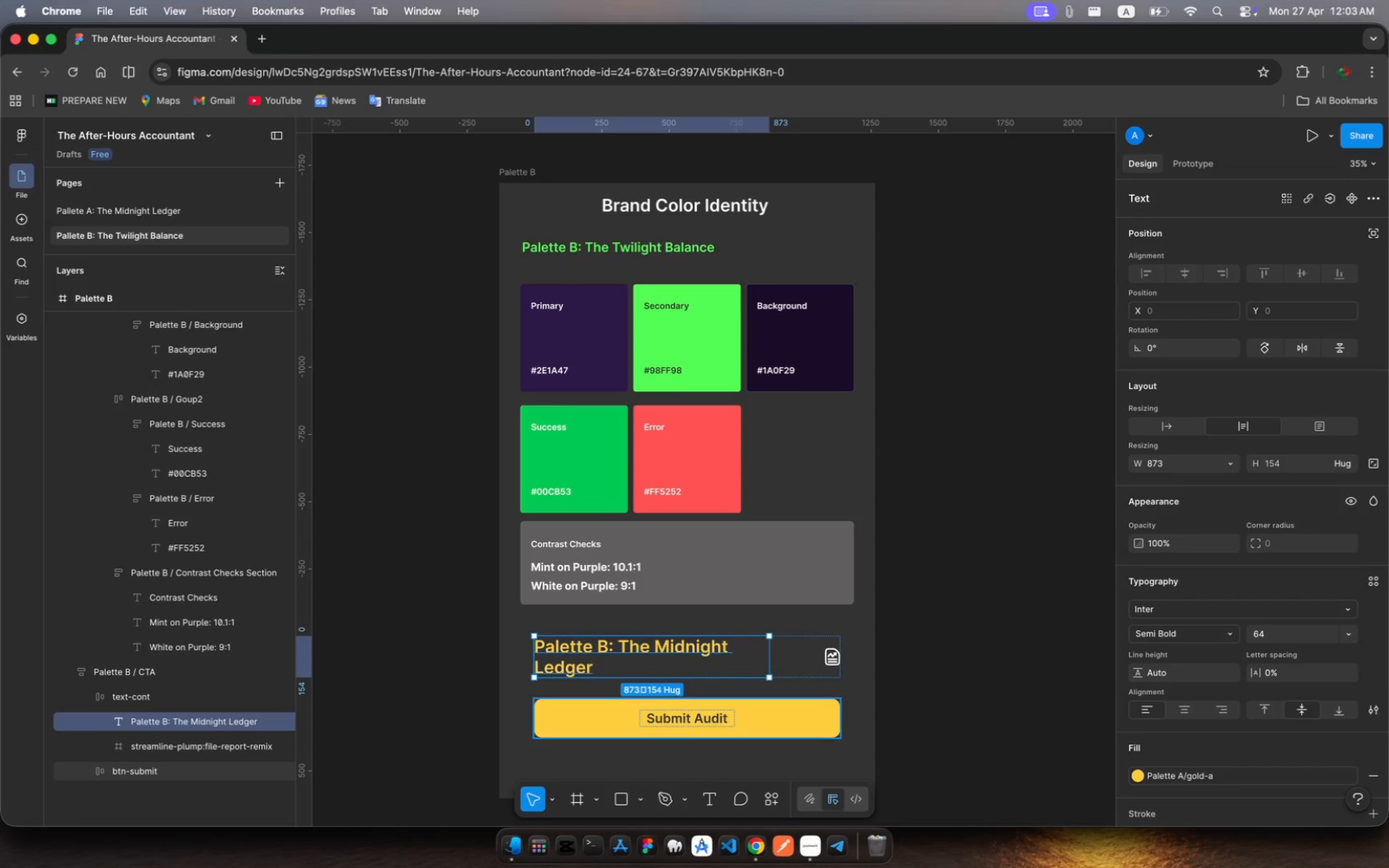 
wait(54.53)
 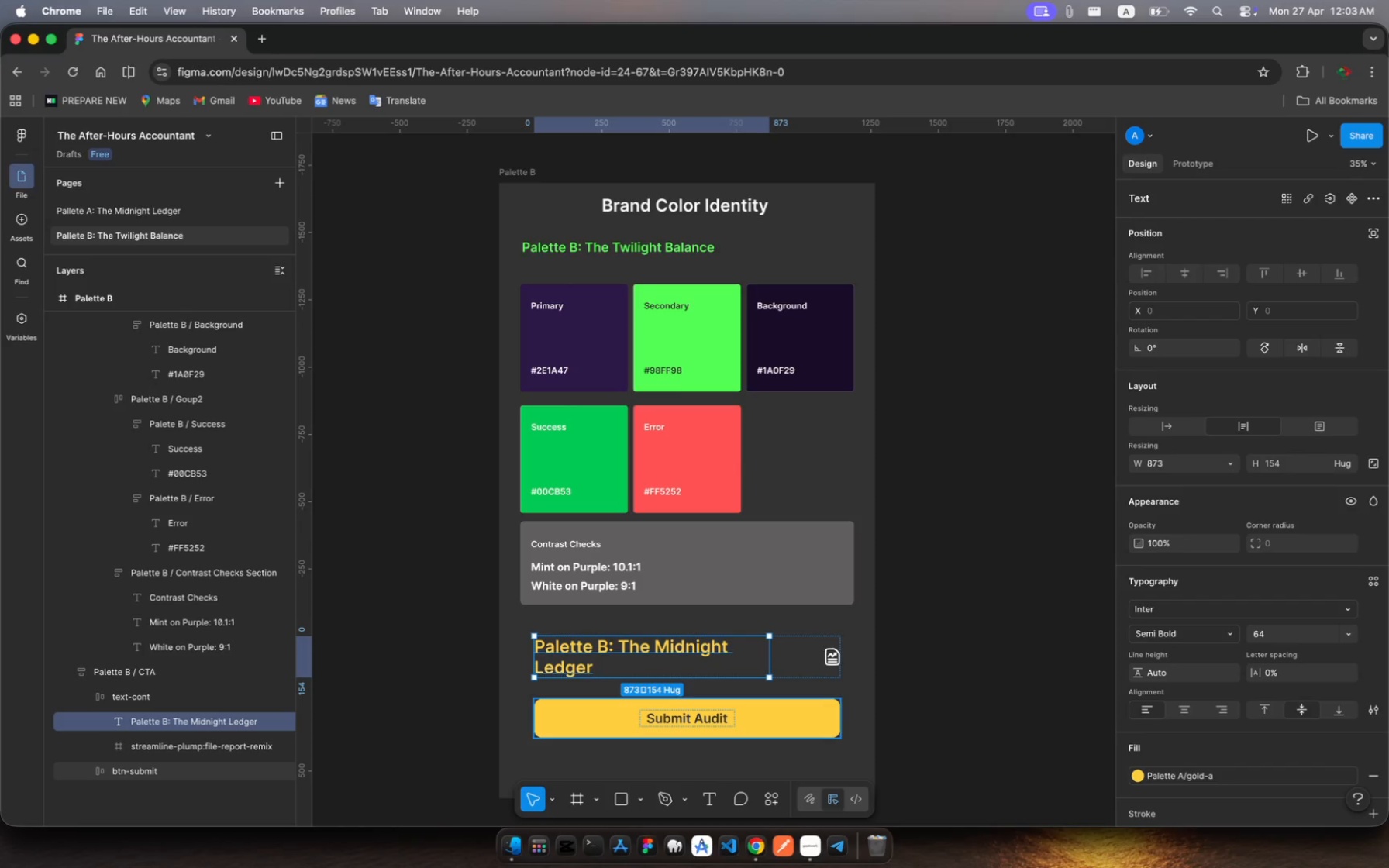 
left_click([568, 665])
 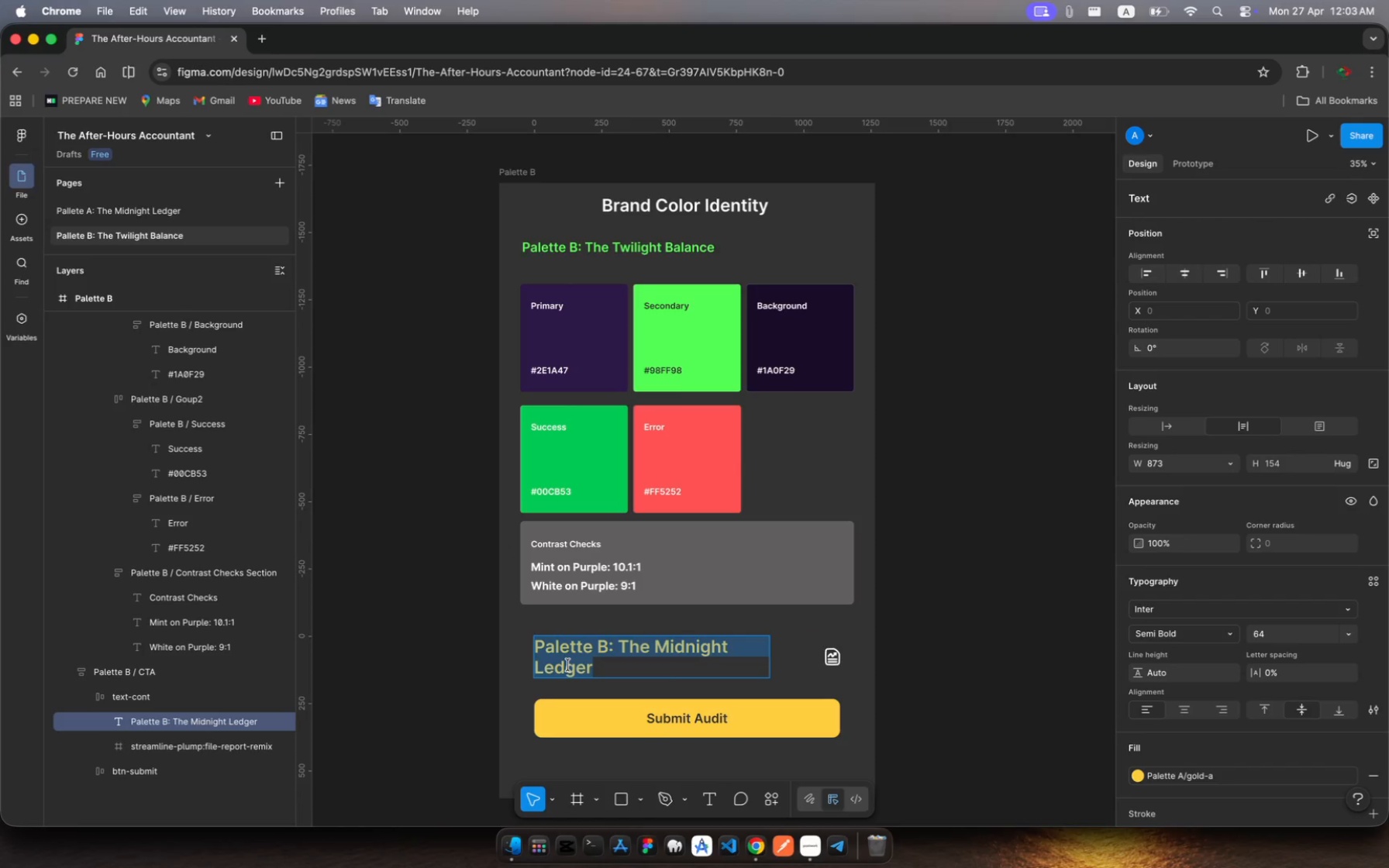 
left_click([568, 665])
 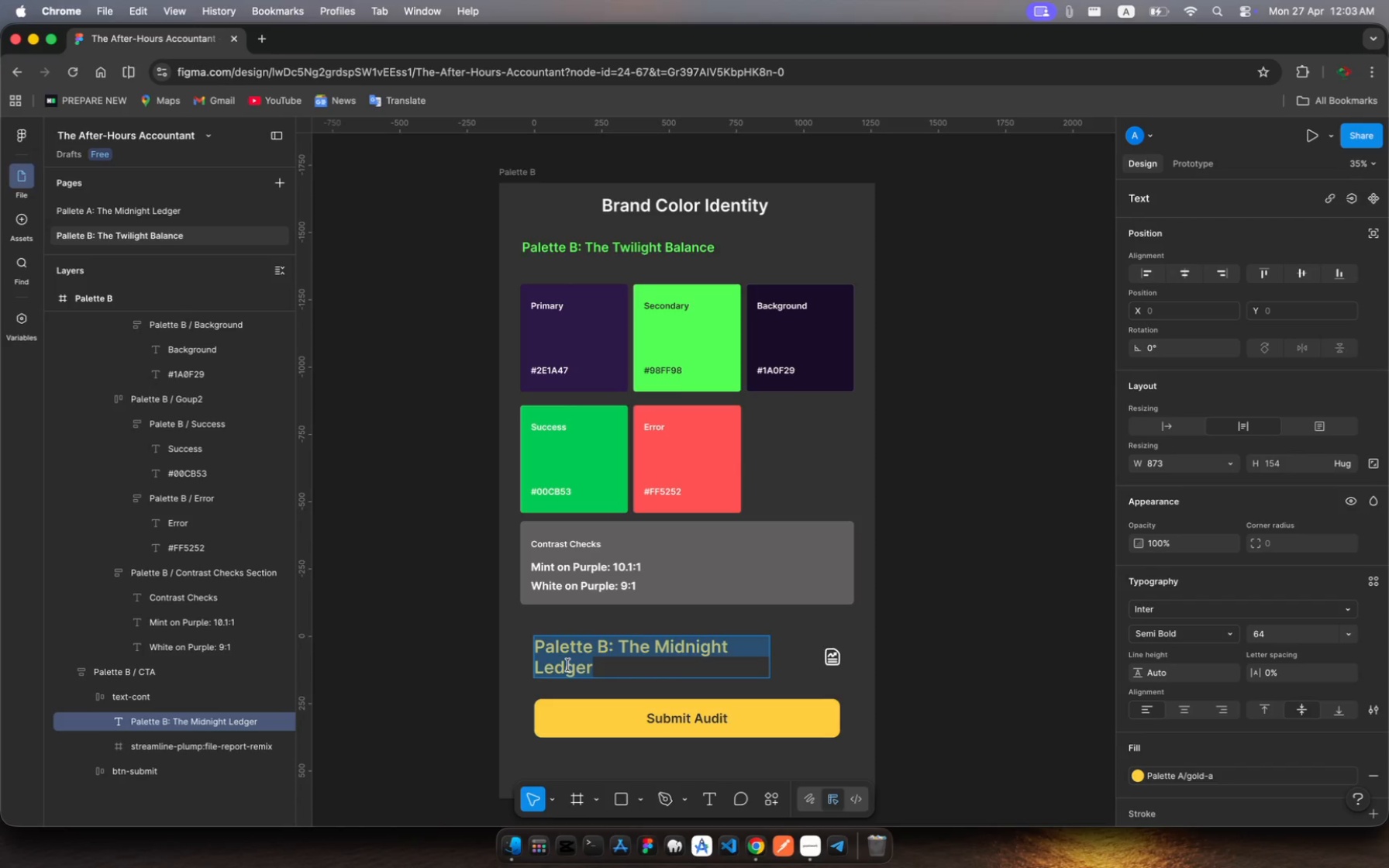 
type(The After Hours )
 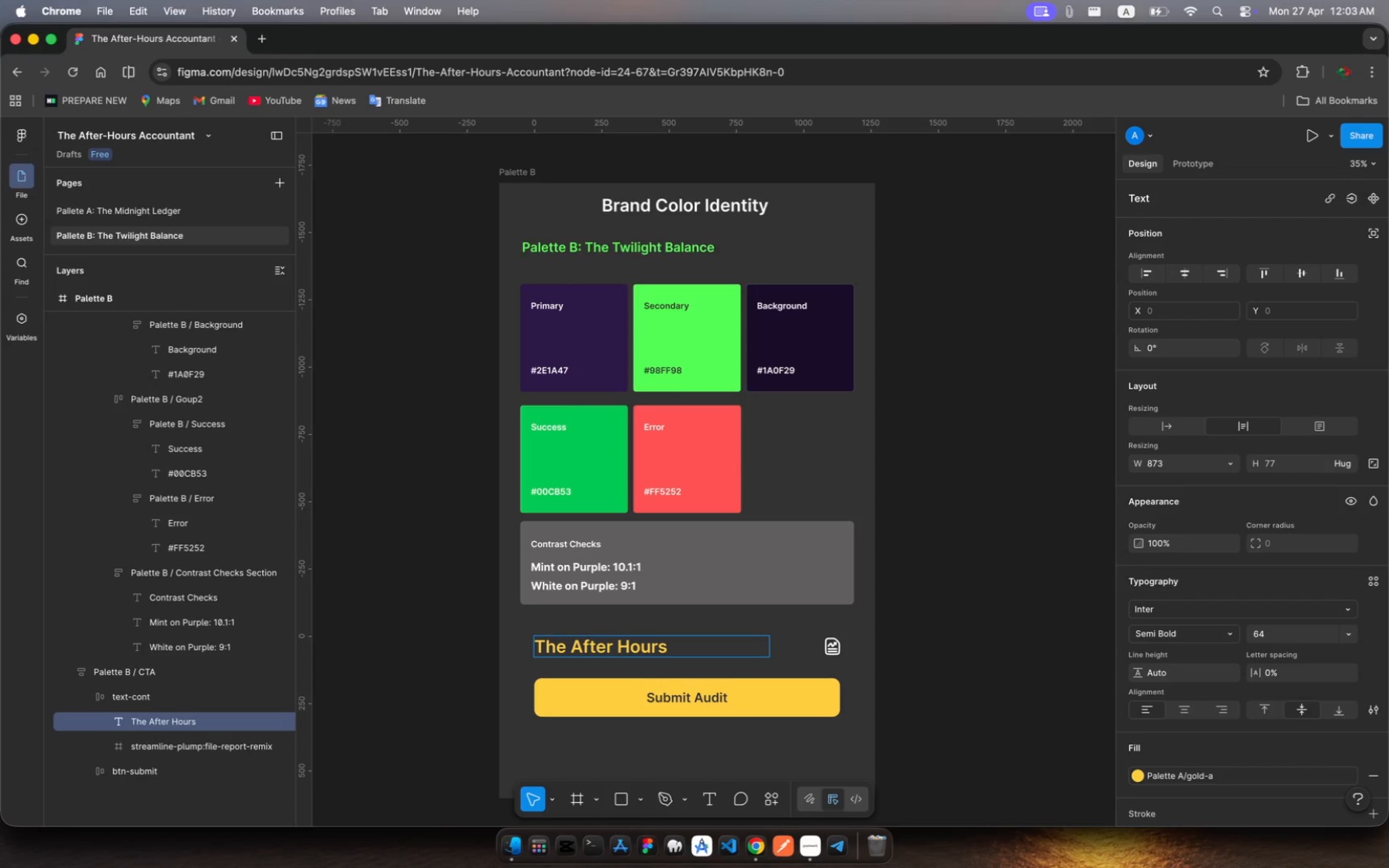 
key(ArrowLeft)
 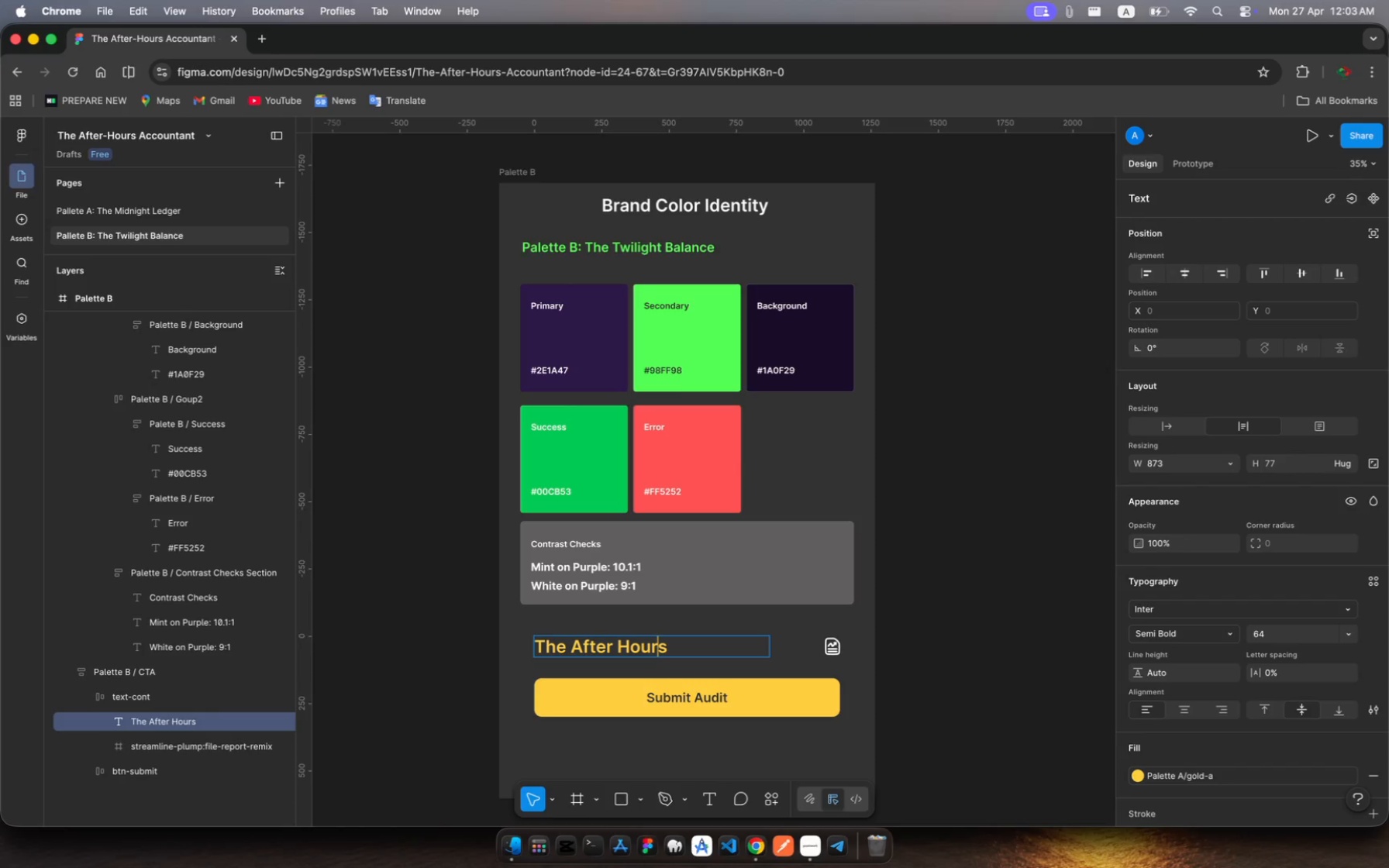 
hold_key(key=ArrowLeft, duration=0.81)
 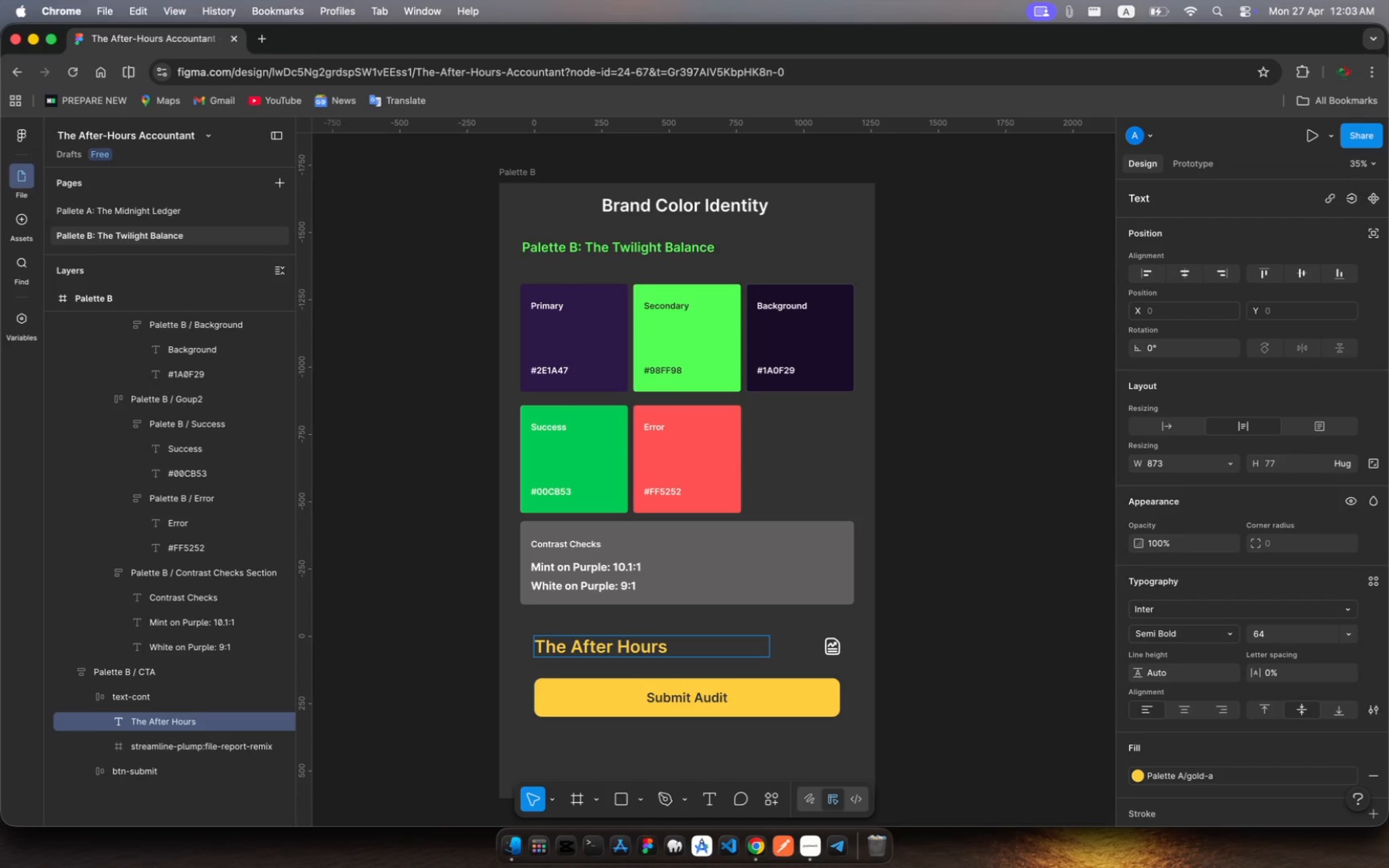 
key(Backspace)
 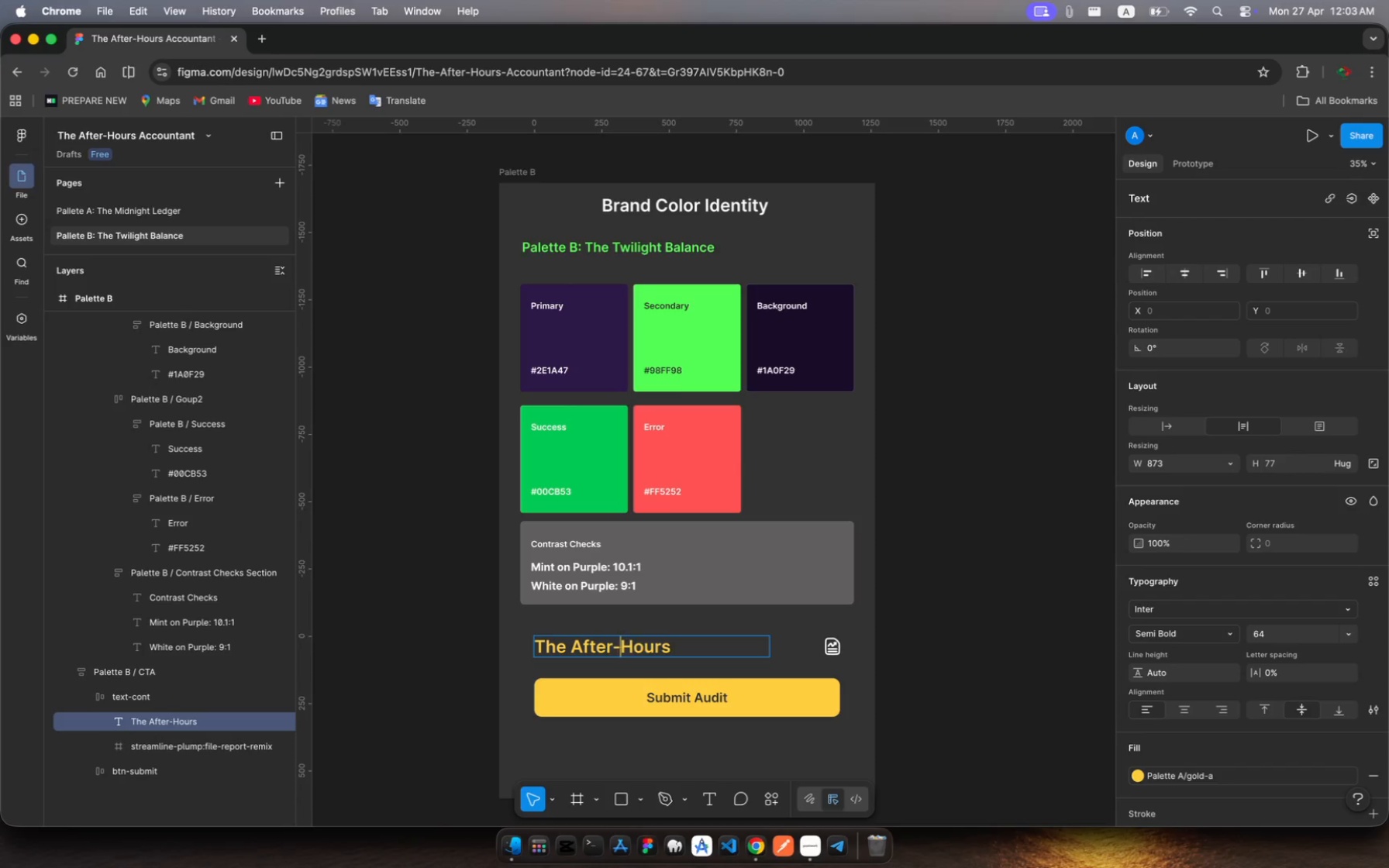 
key(Minus)
 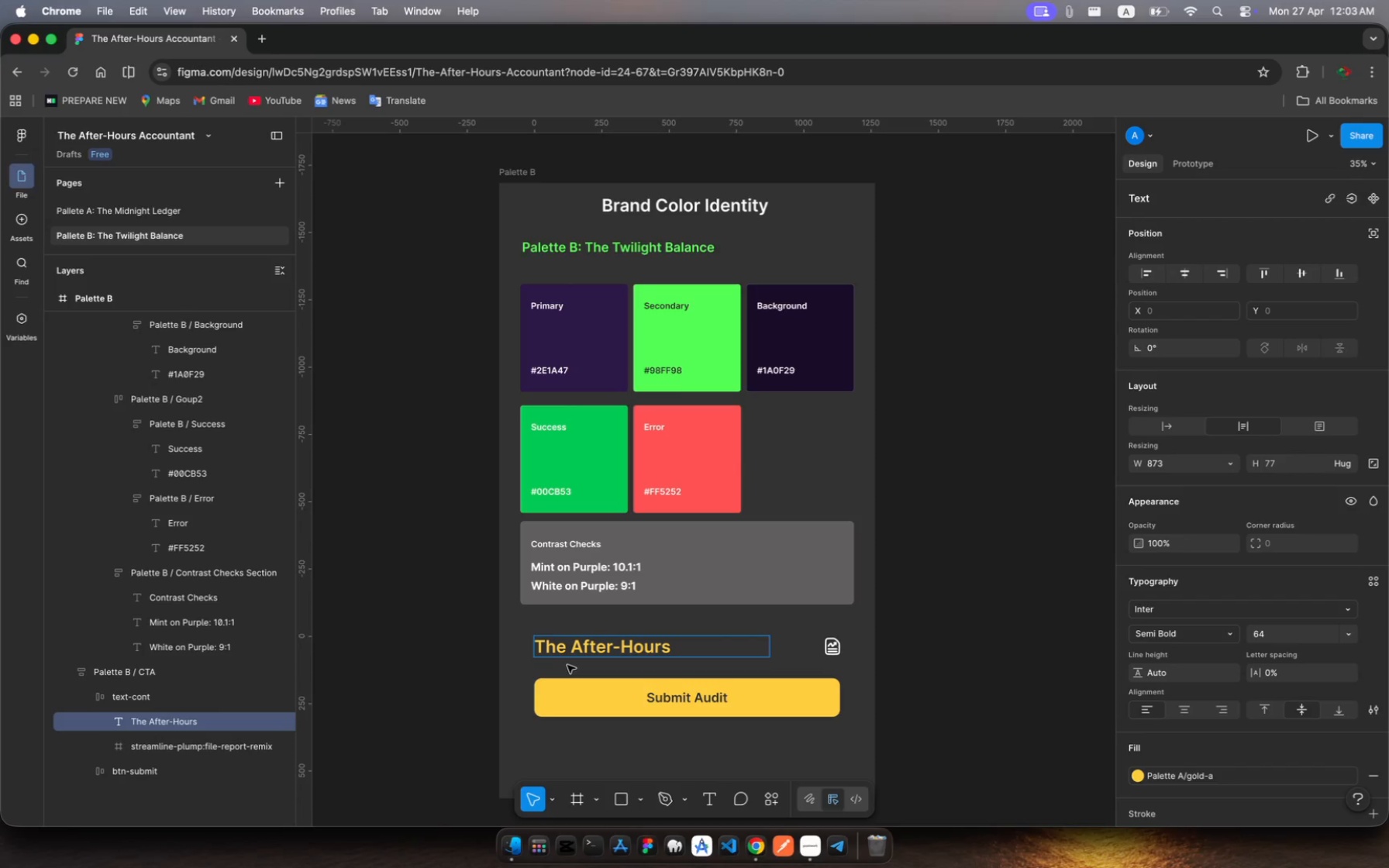 
key(ArrowRight)
 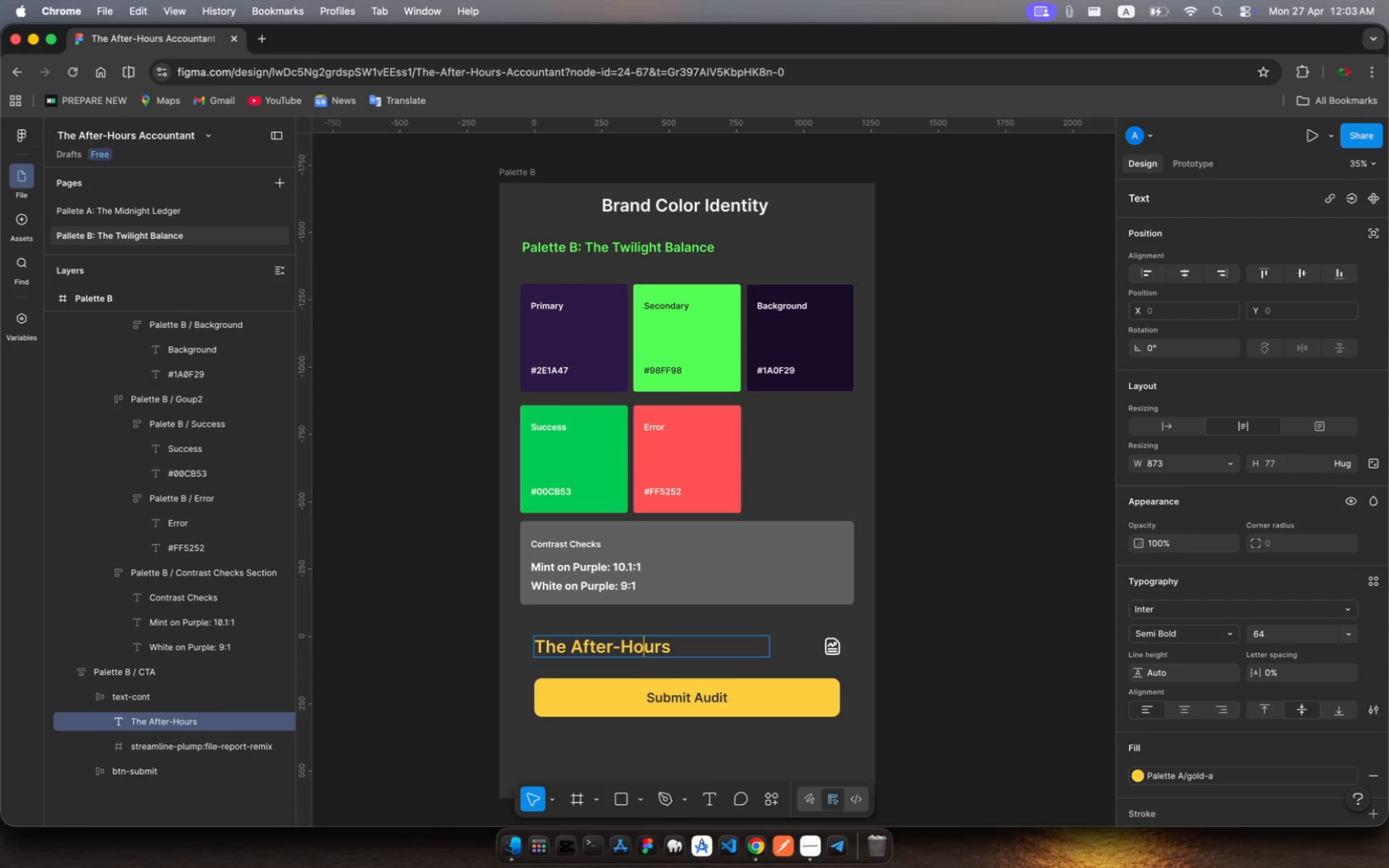 
hold_key(key=ArrowRight, duration=0.7)
 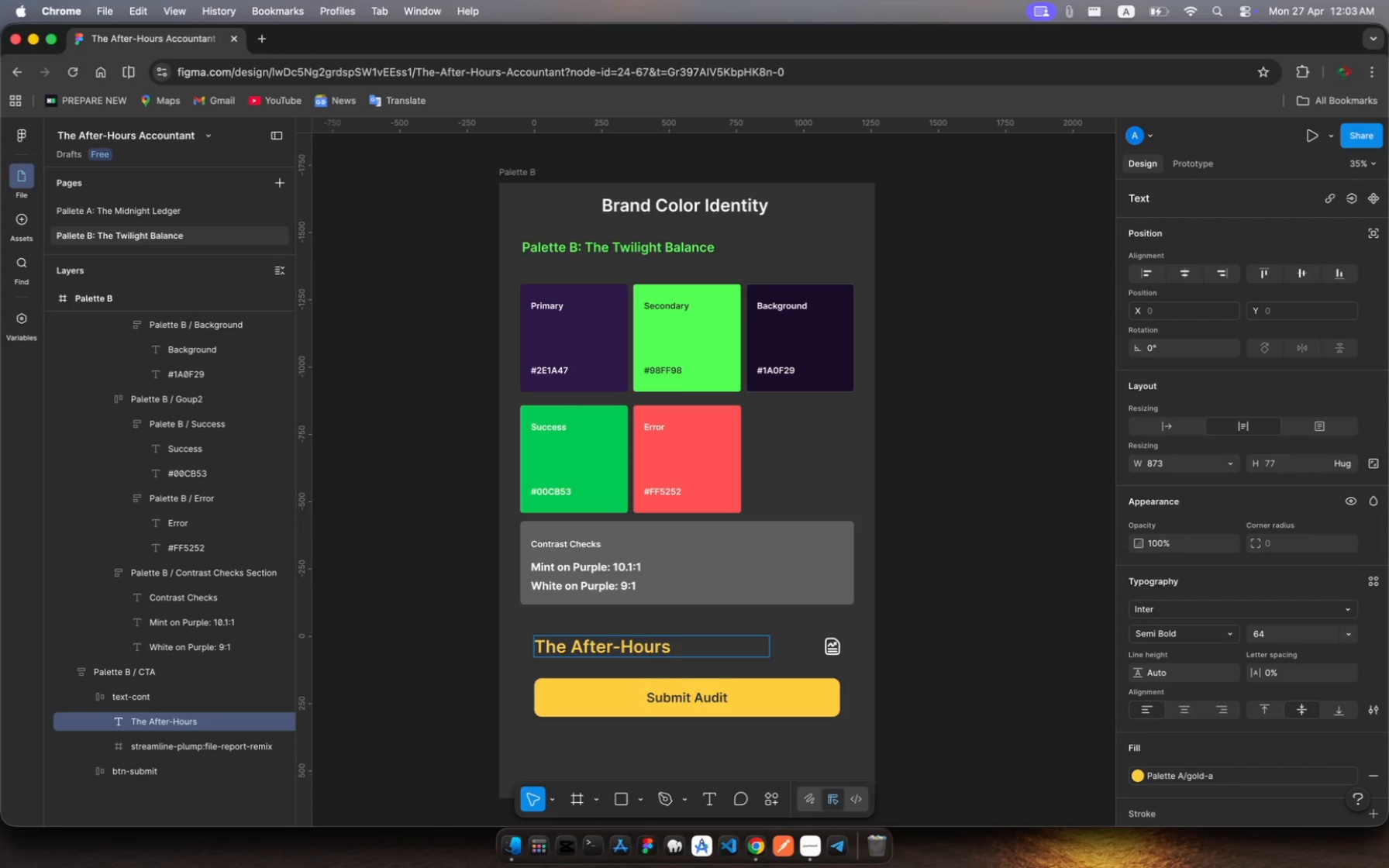 
type( Accountant)
 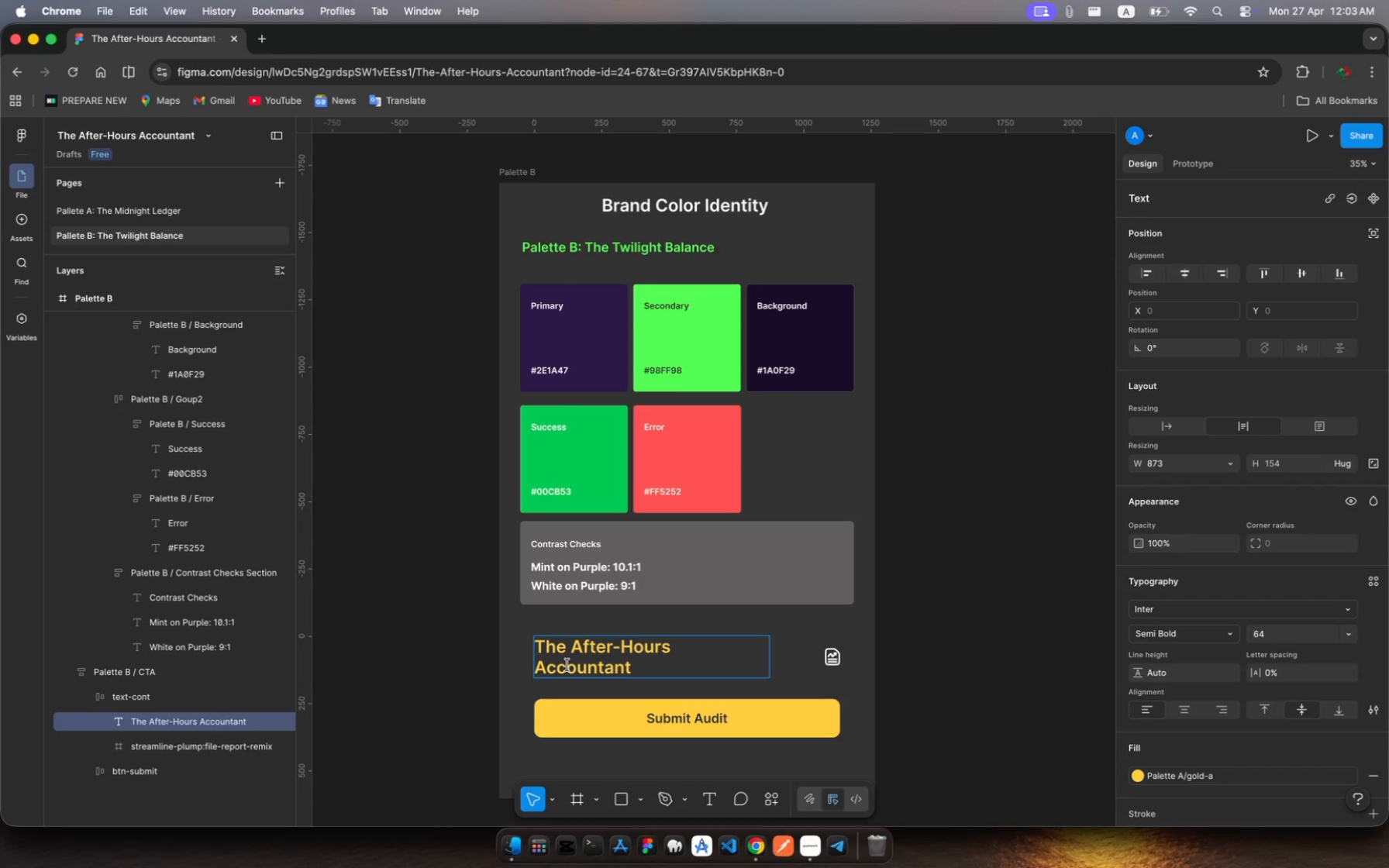 
left_click_drag(start_coordinate=[647, 661], to_coordinate=[539, 649])
 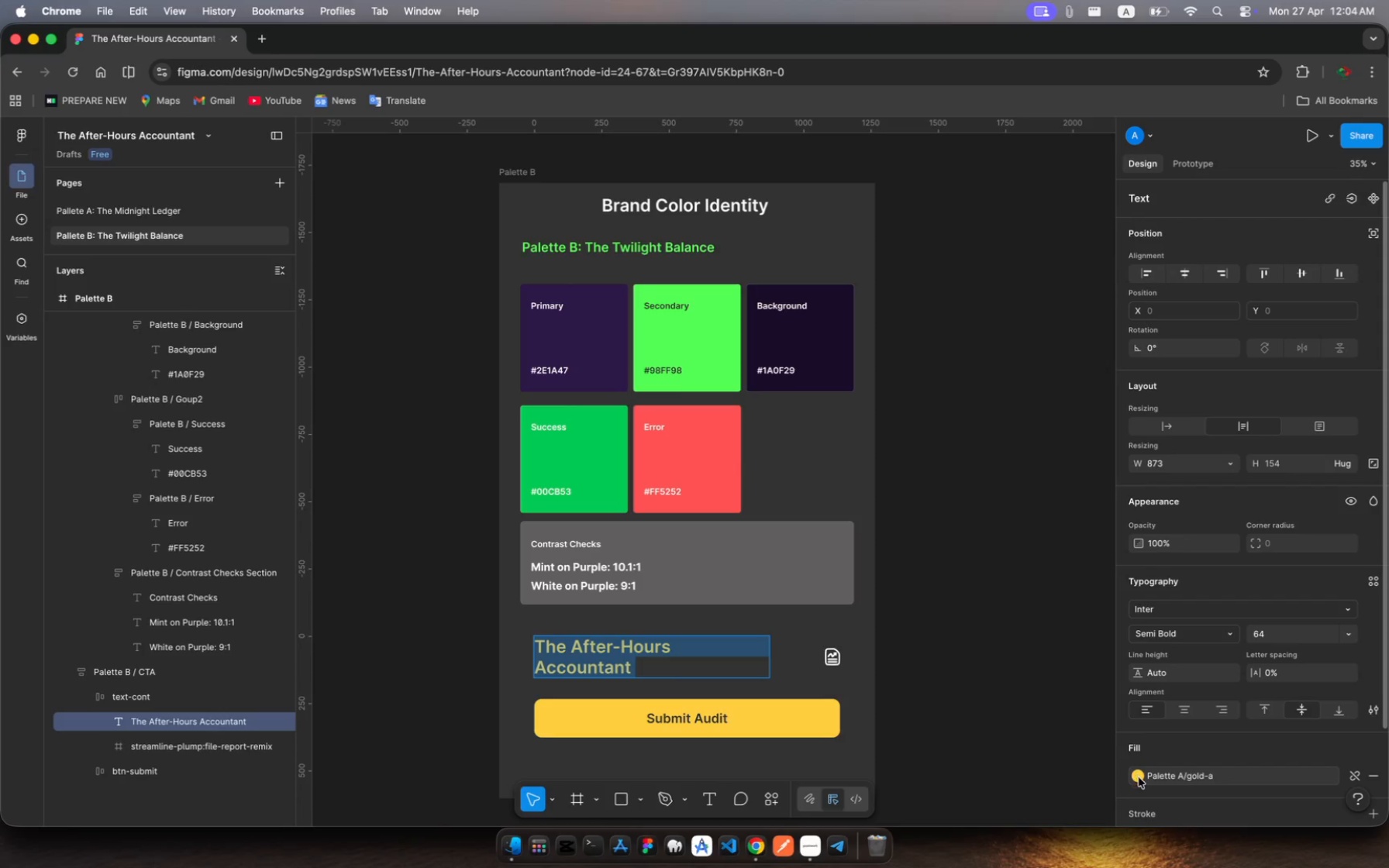 
left_click([1139, 778])
 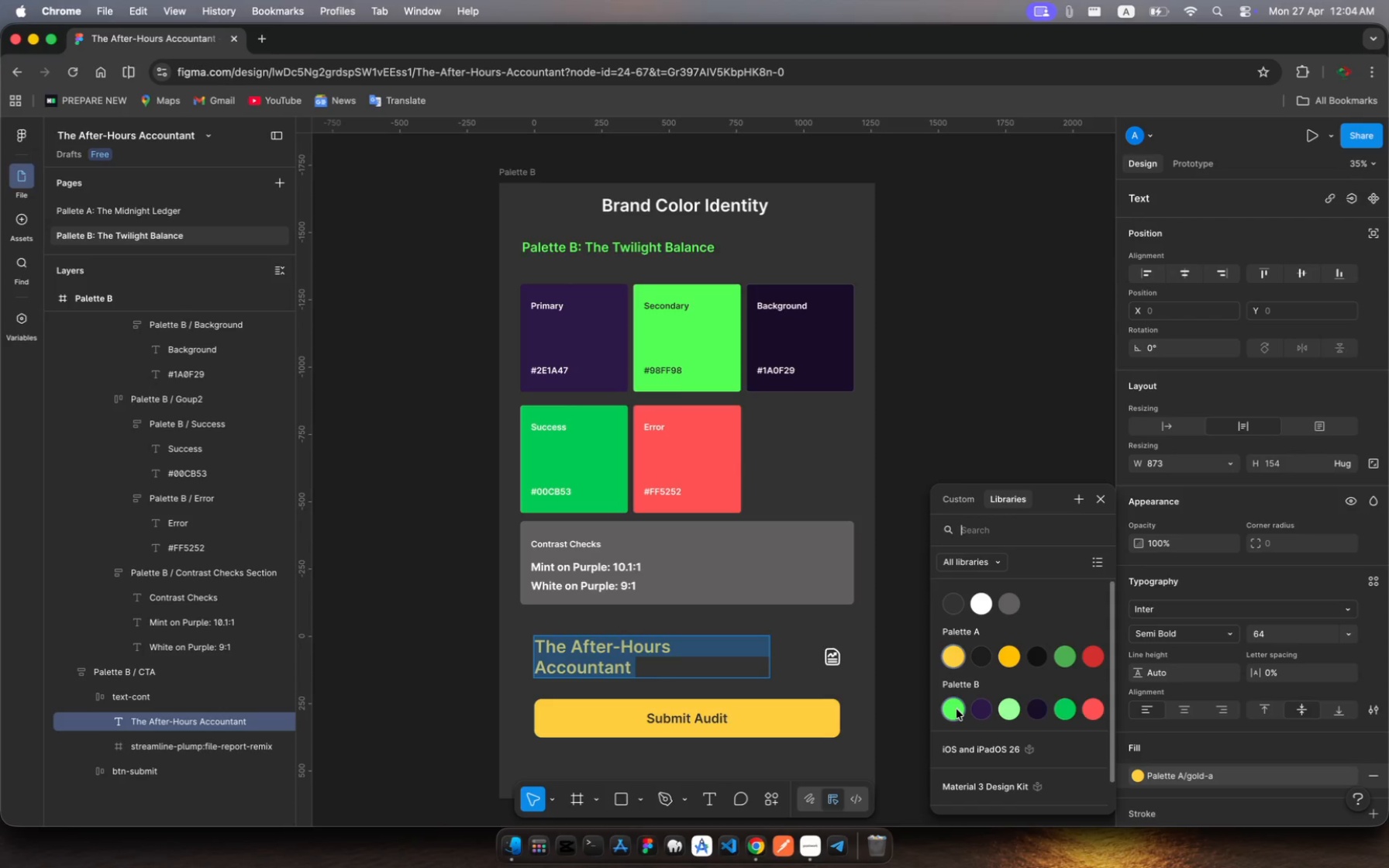 
wait(5.4)
 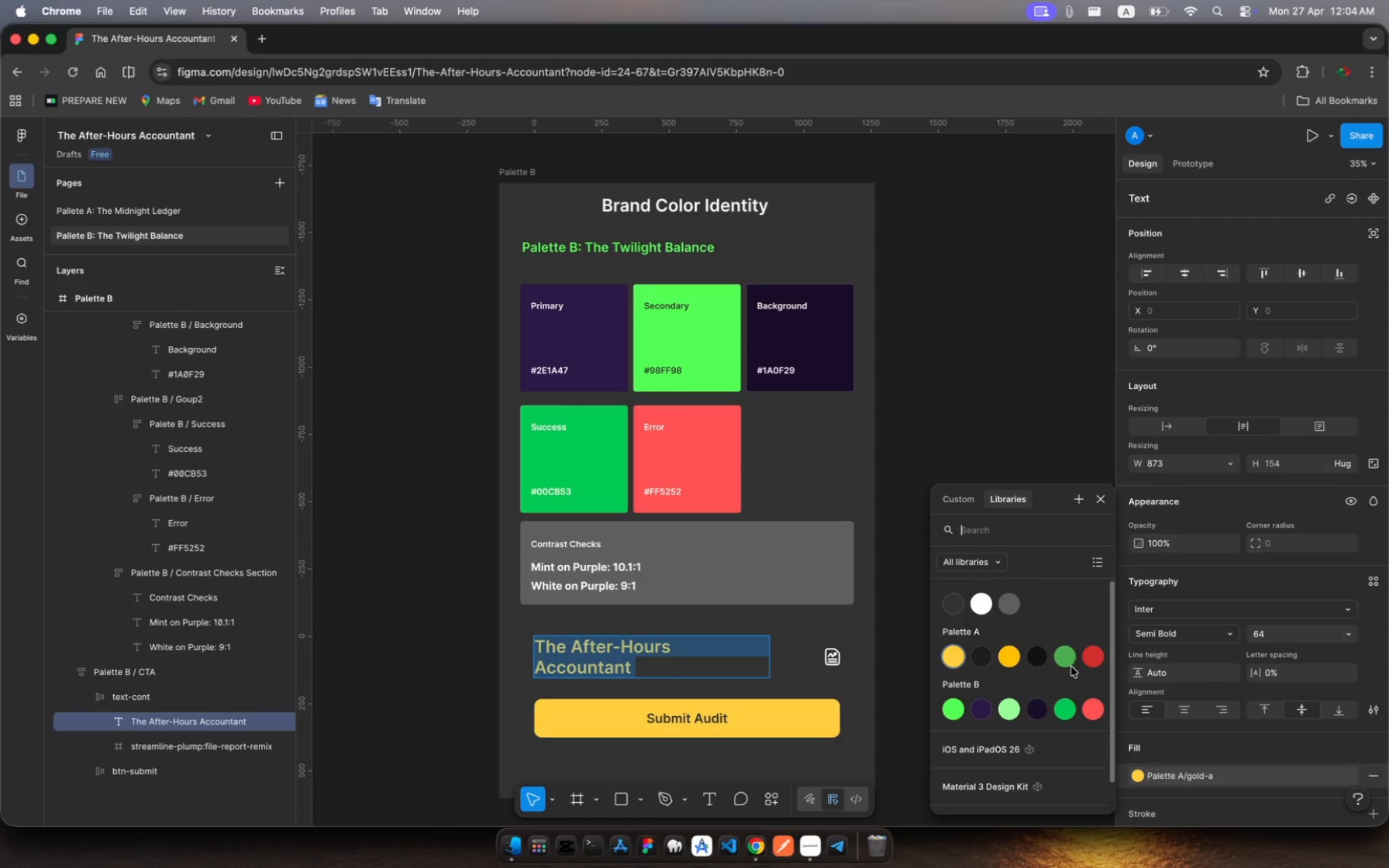 
left_click([956, 709])
 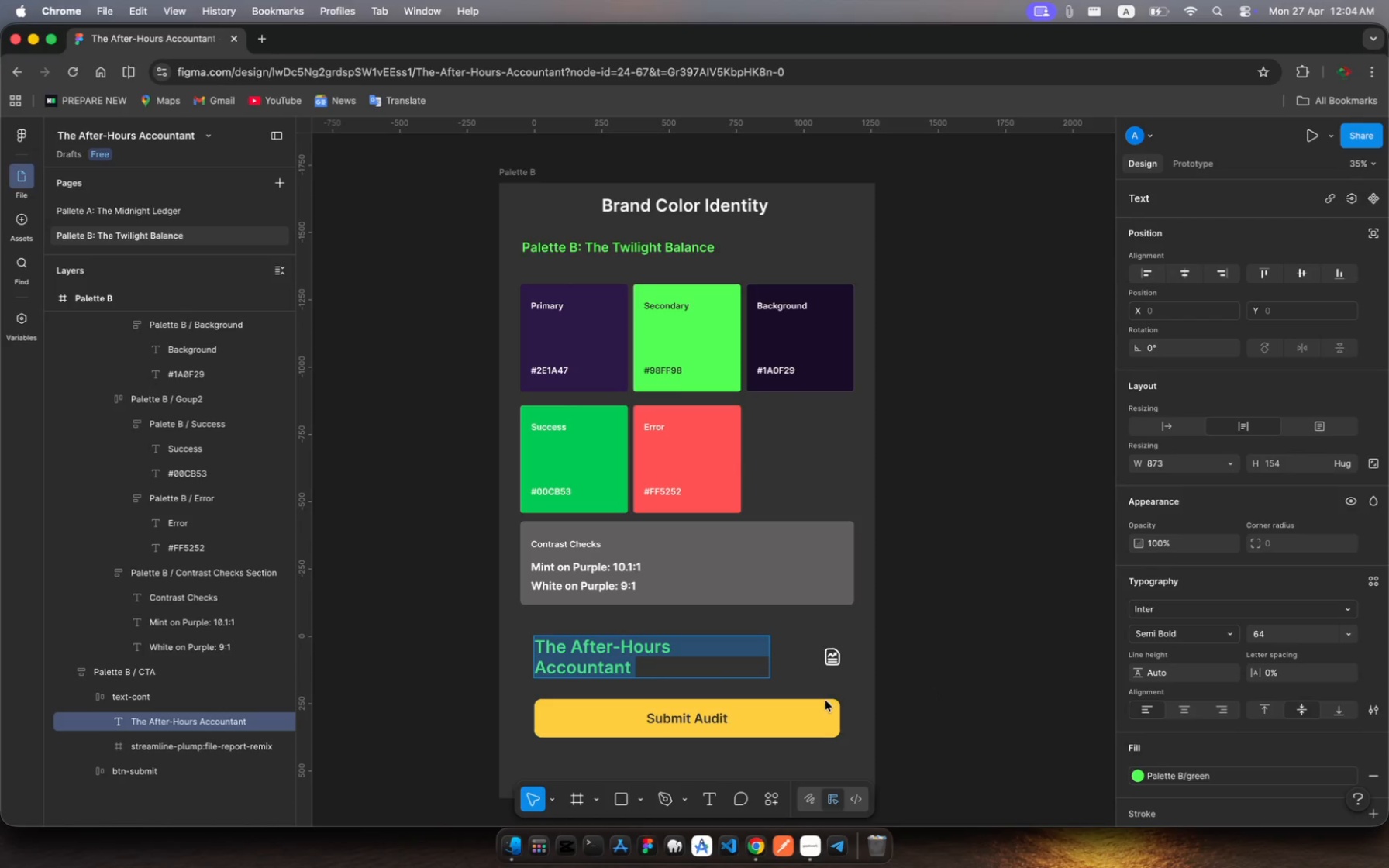 
left_click([832, 658])
 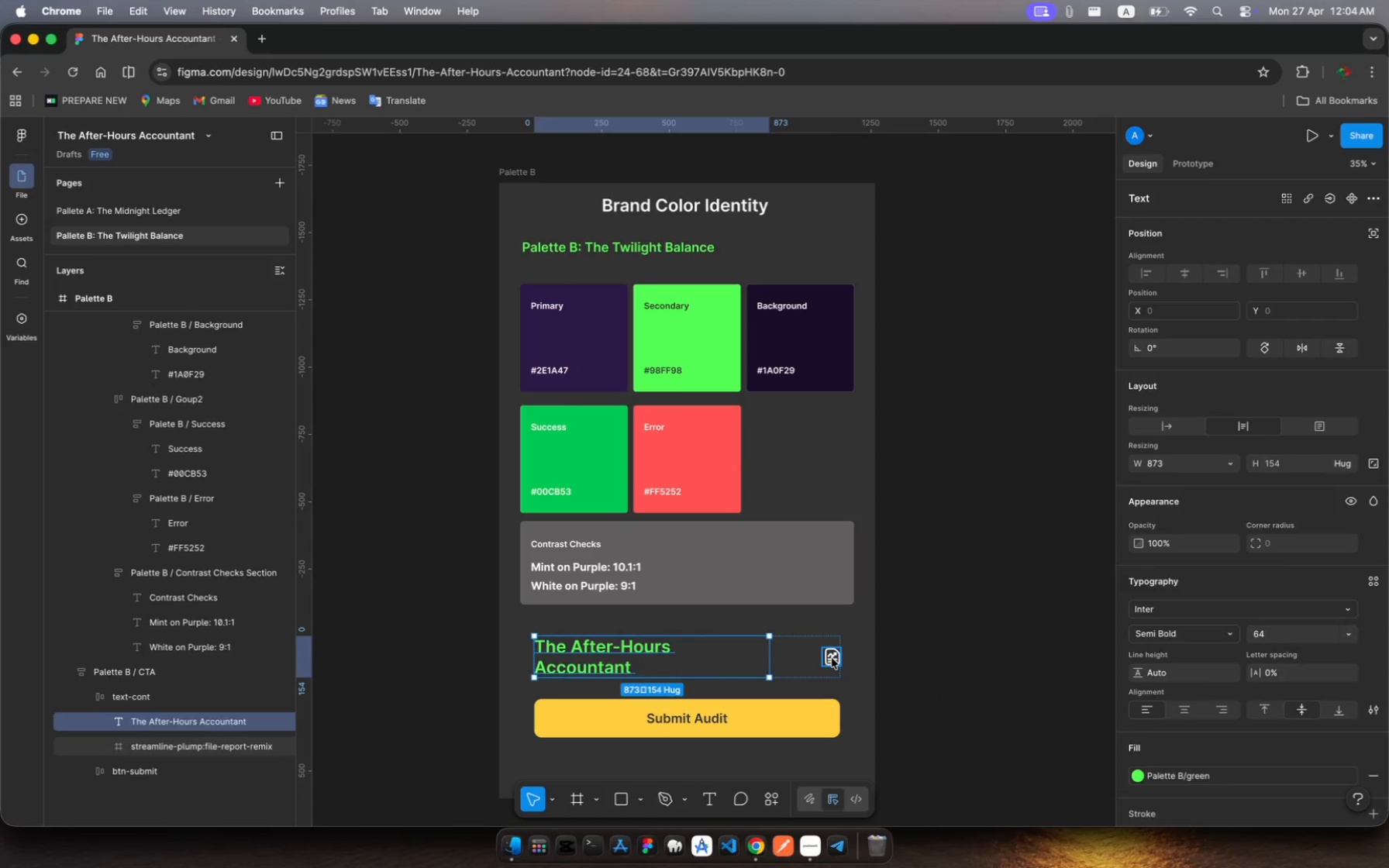 
left_click([832, 658])
 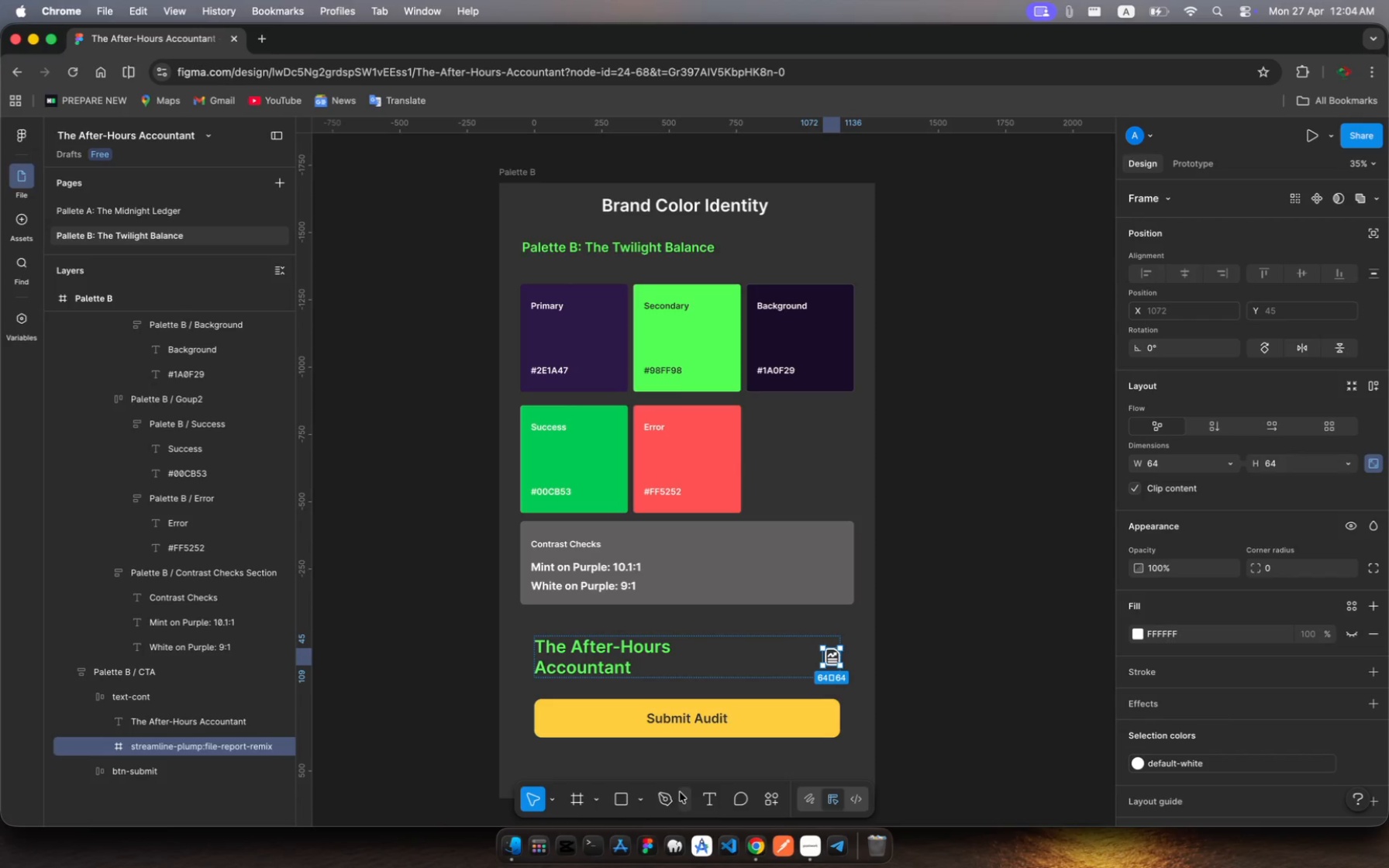 
left_click([767, 796])
 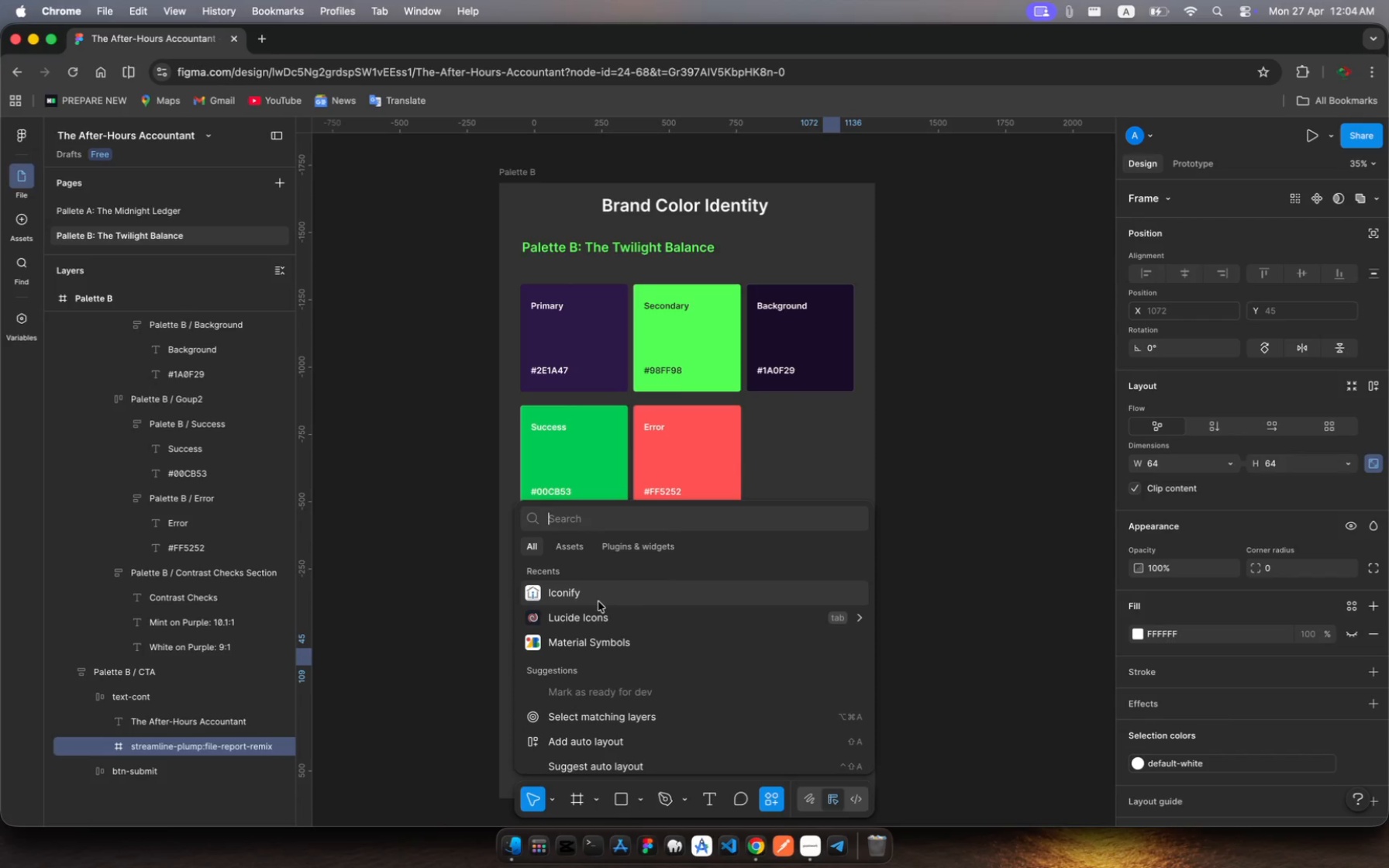 
left_click([598, 601])
 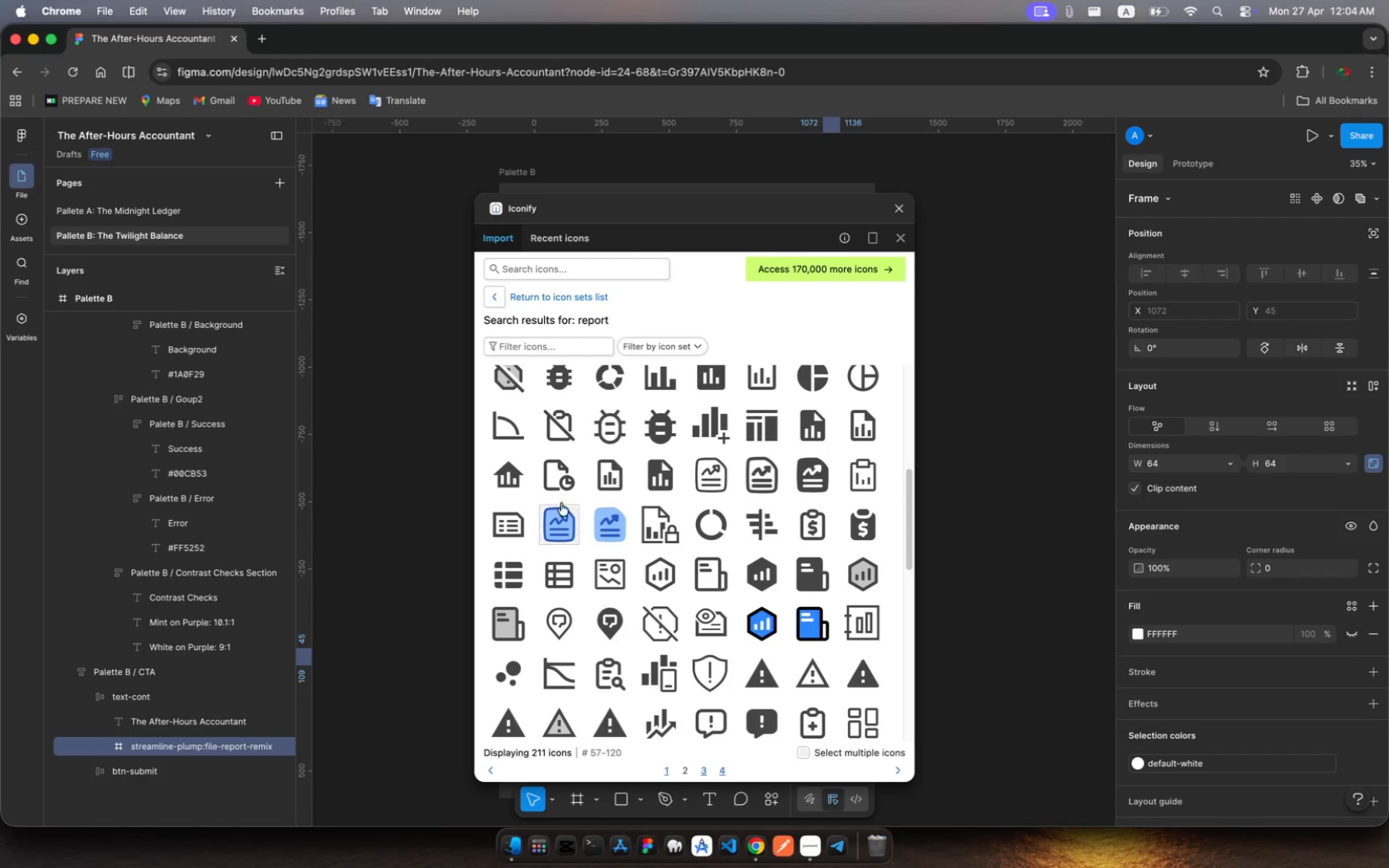 
left_click([540, 266])
 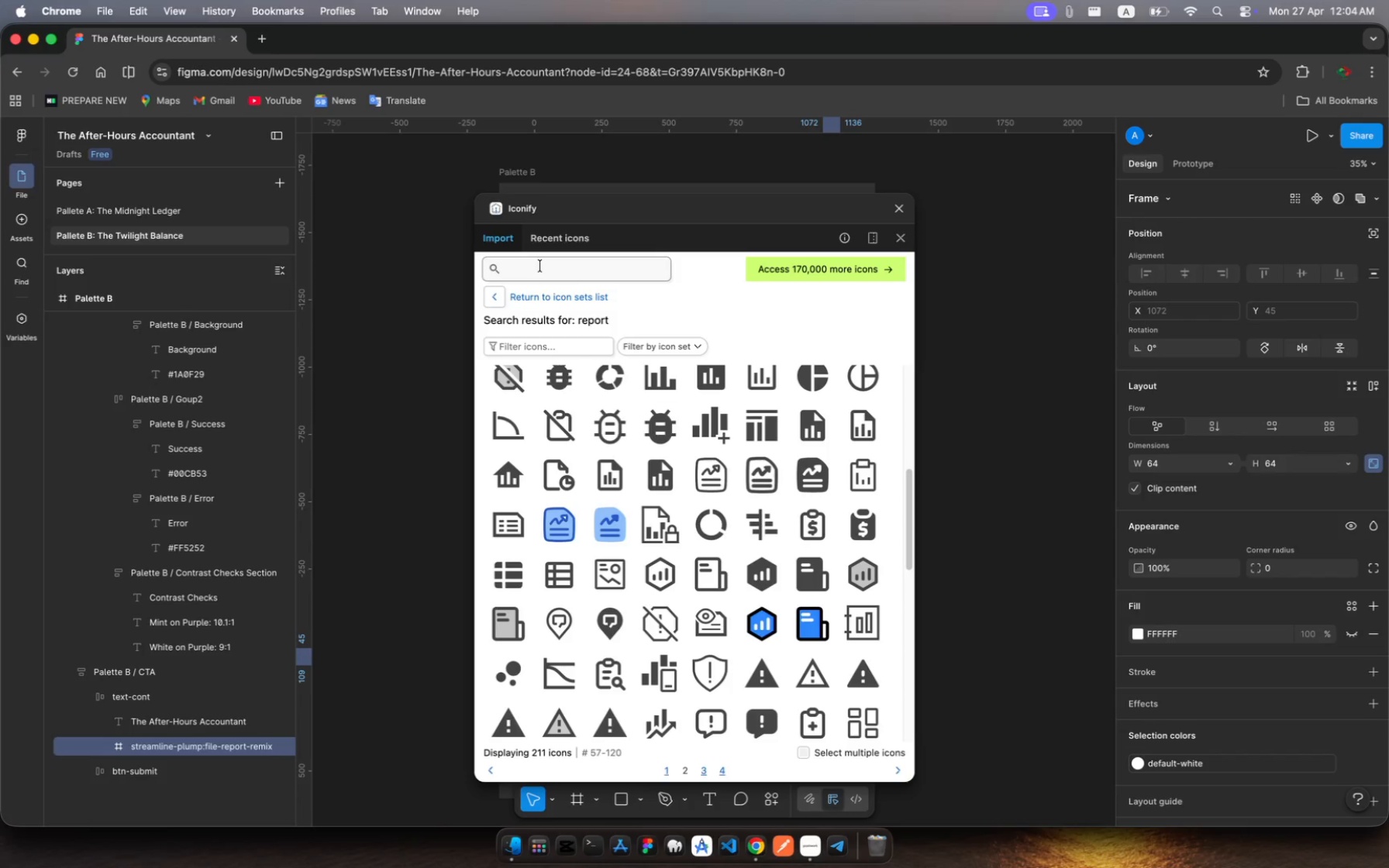 
type(calande)
key(Backspace)
key(Backspace)
key(Backspace)
key(Backspace)
type(endar)
 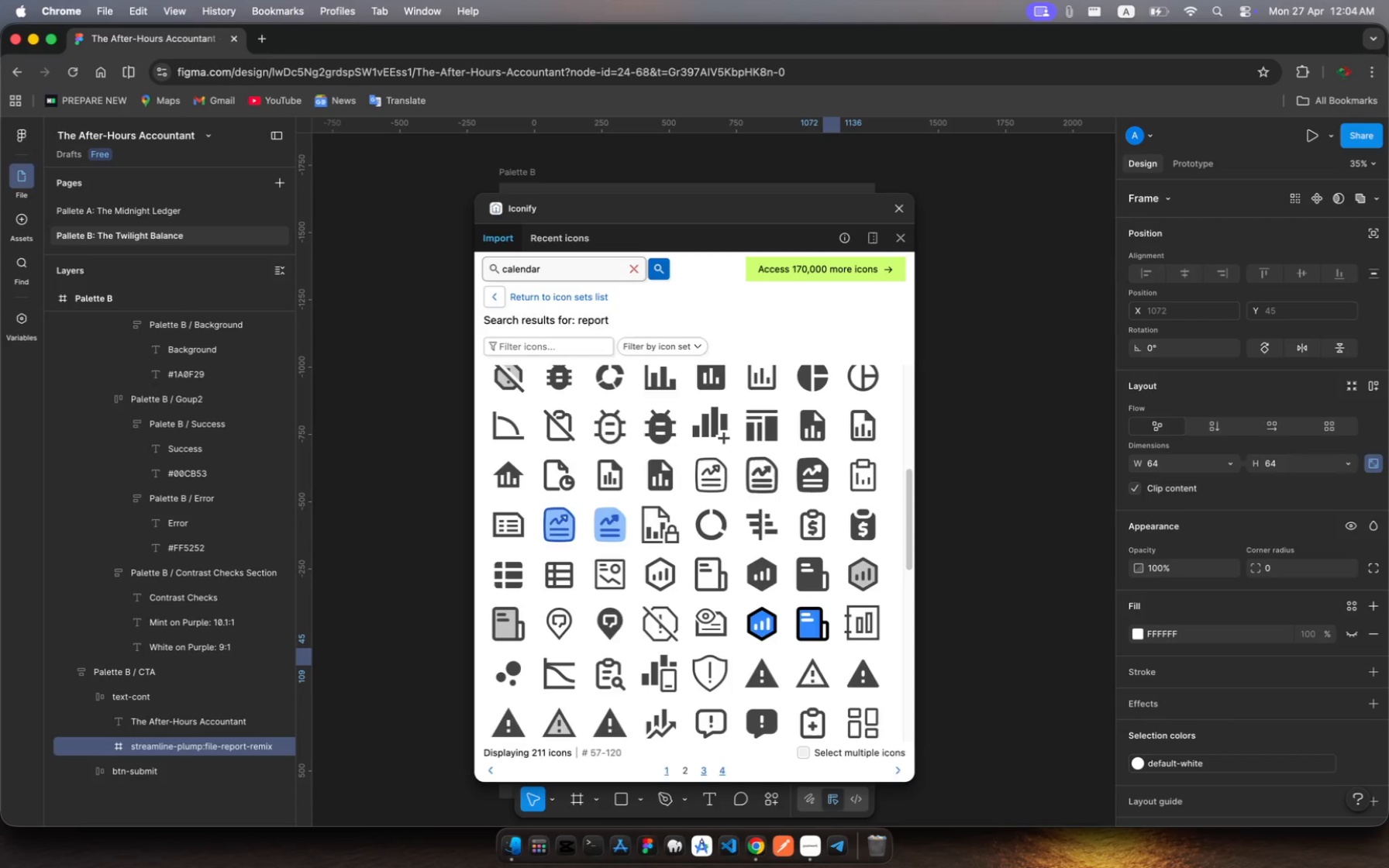 
key(Enter)
 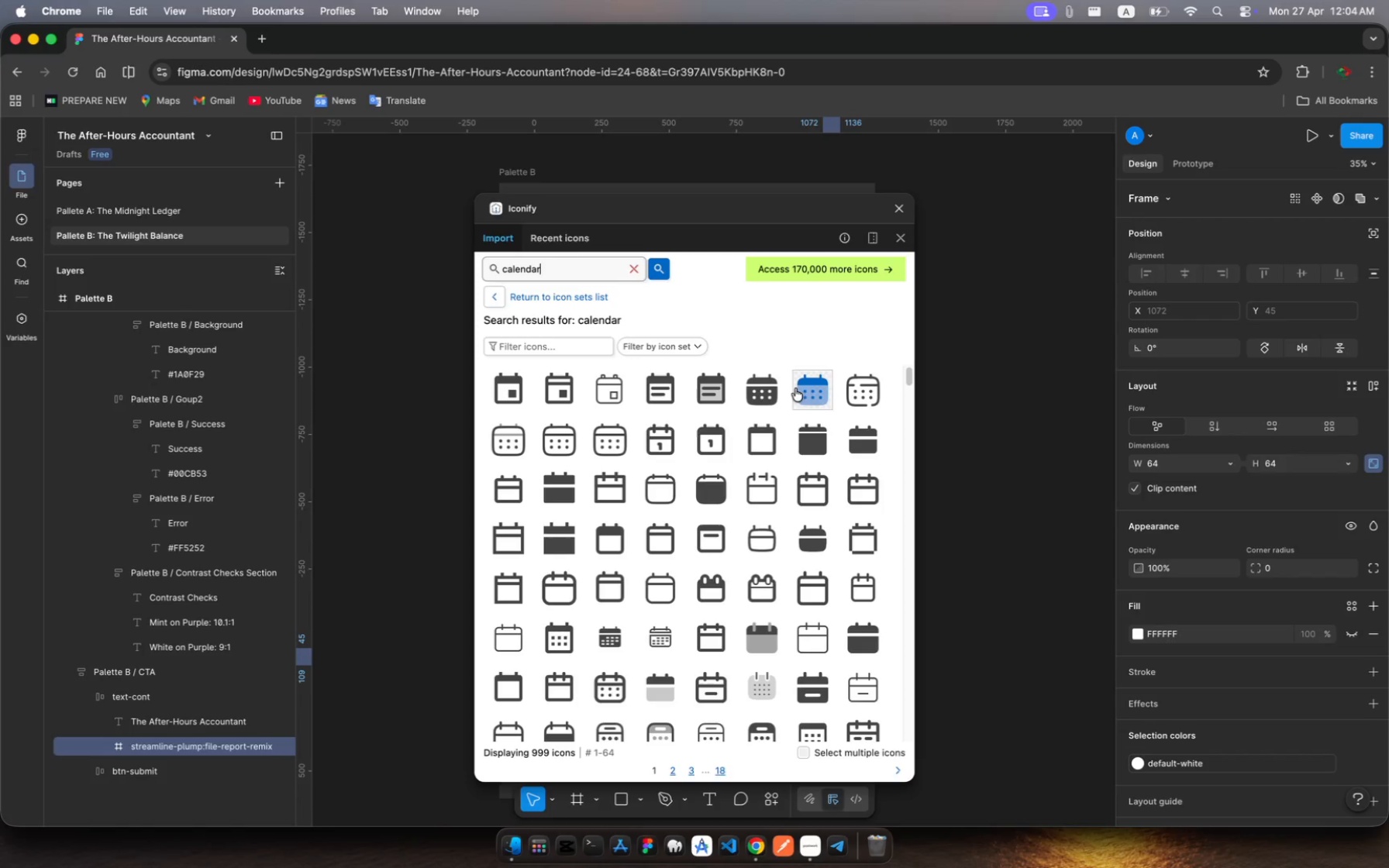 
left_click([766, 391])
 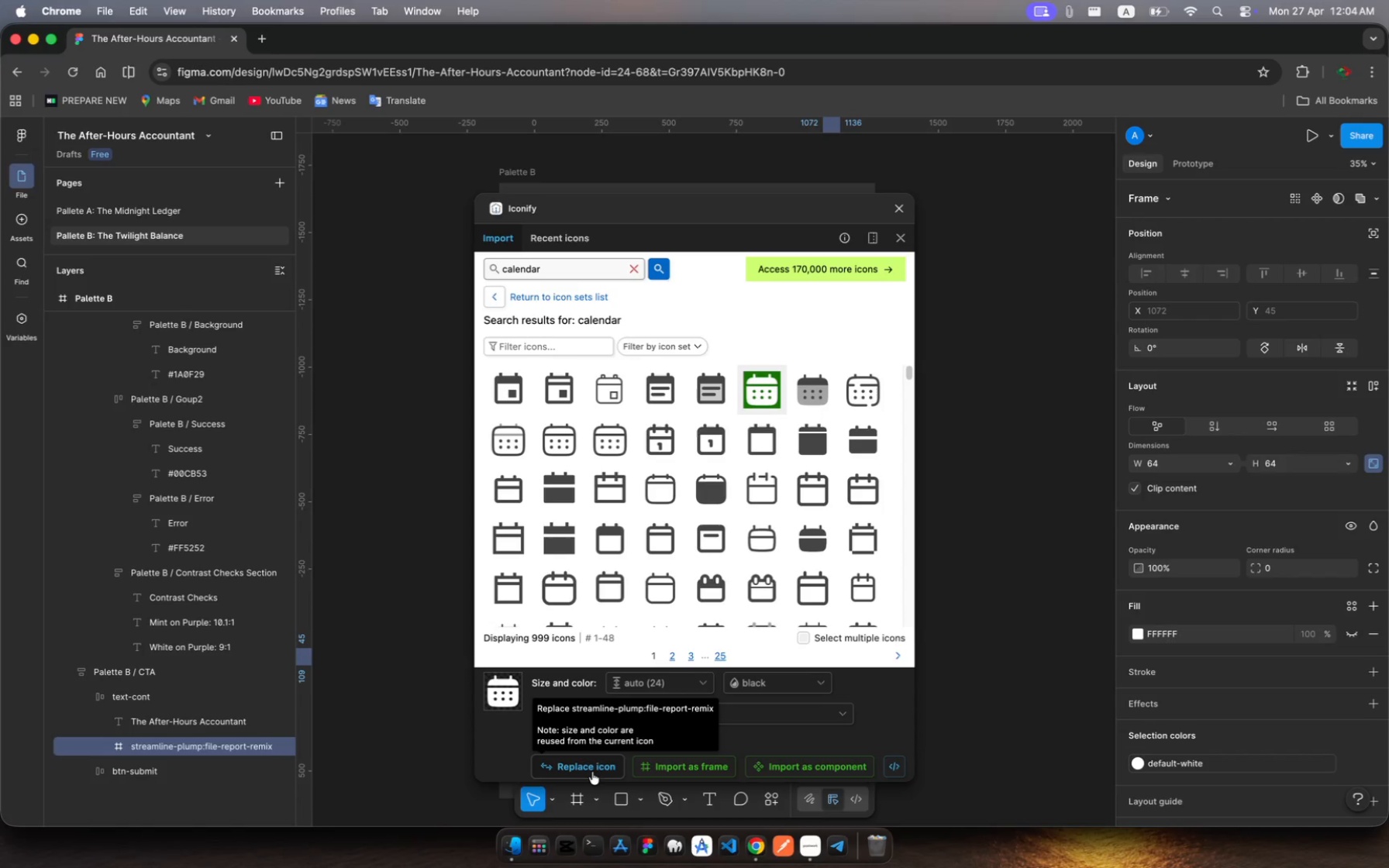 
left_click([591, 769])
 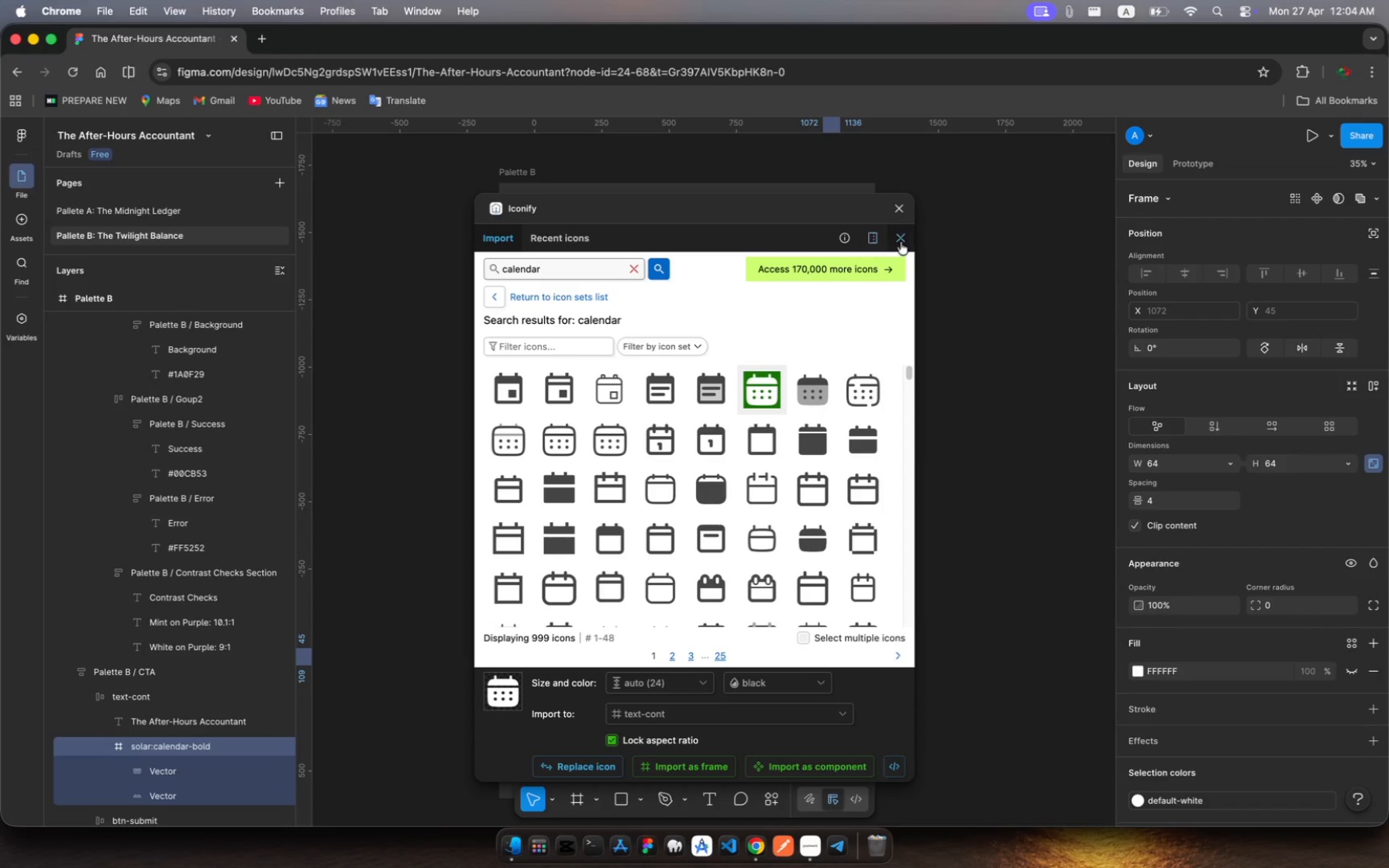 
left_click([905, 212])
 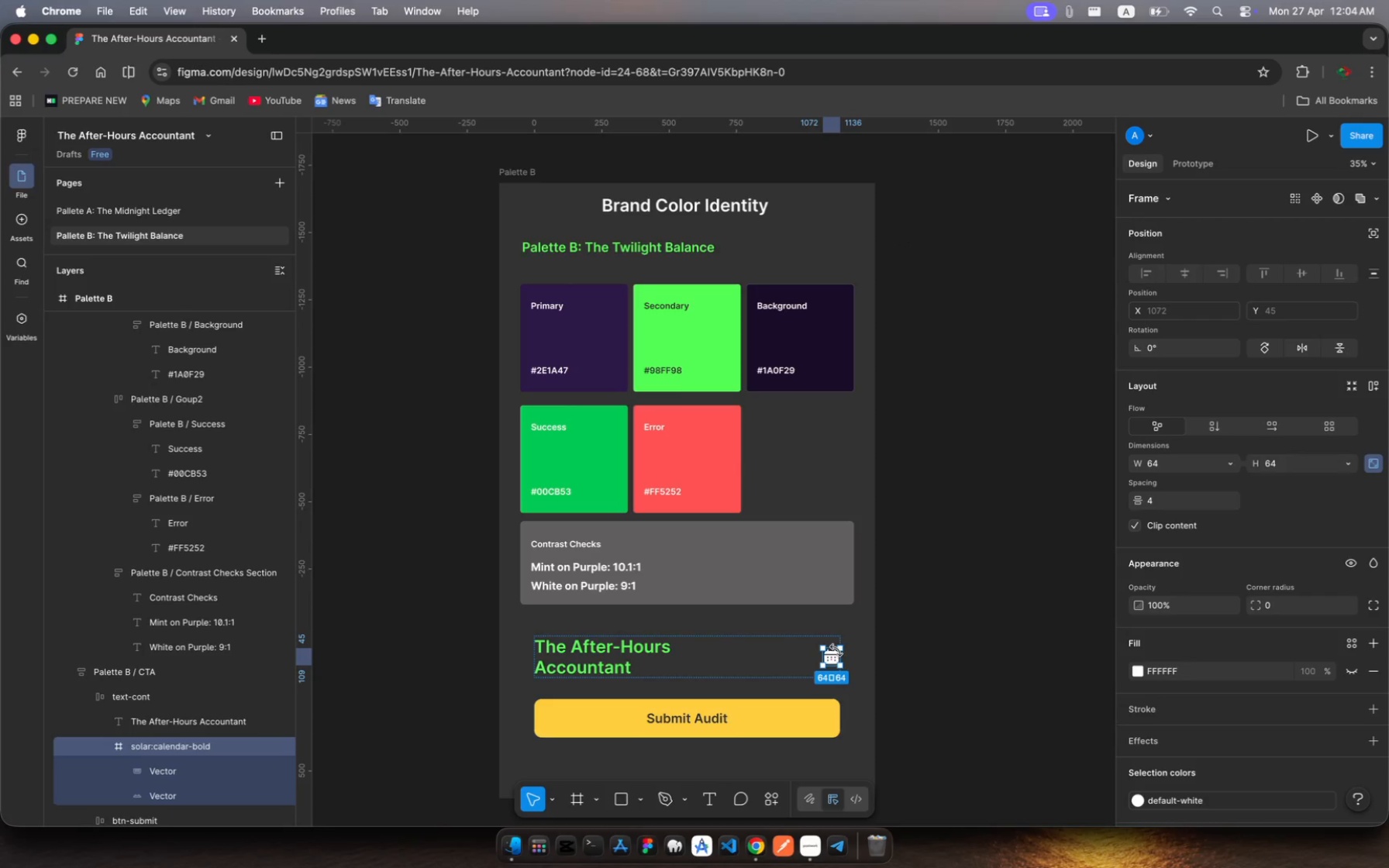 
left_click([773, 718])
 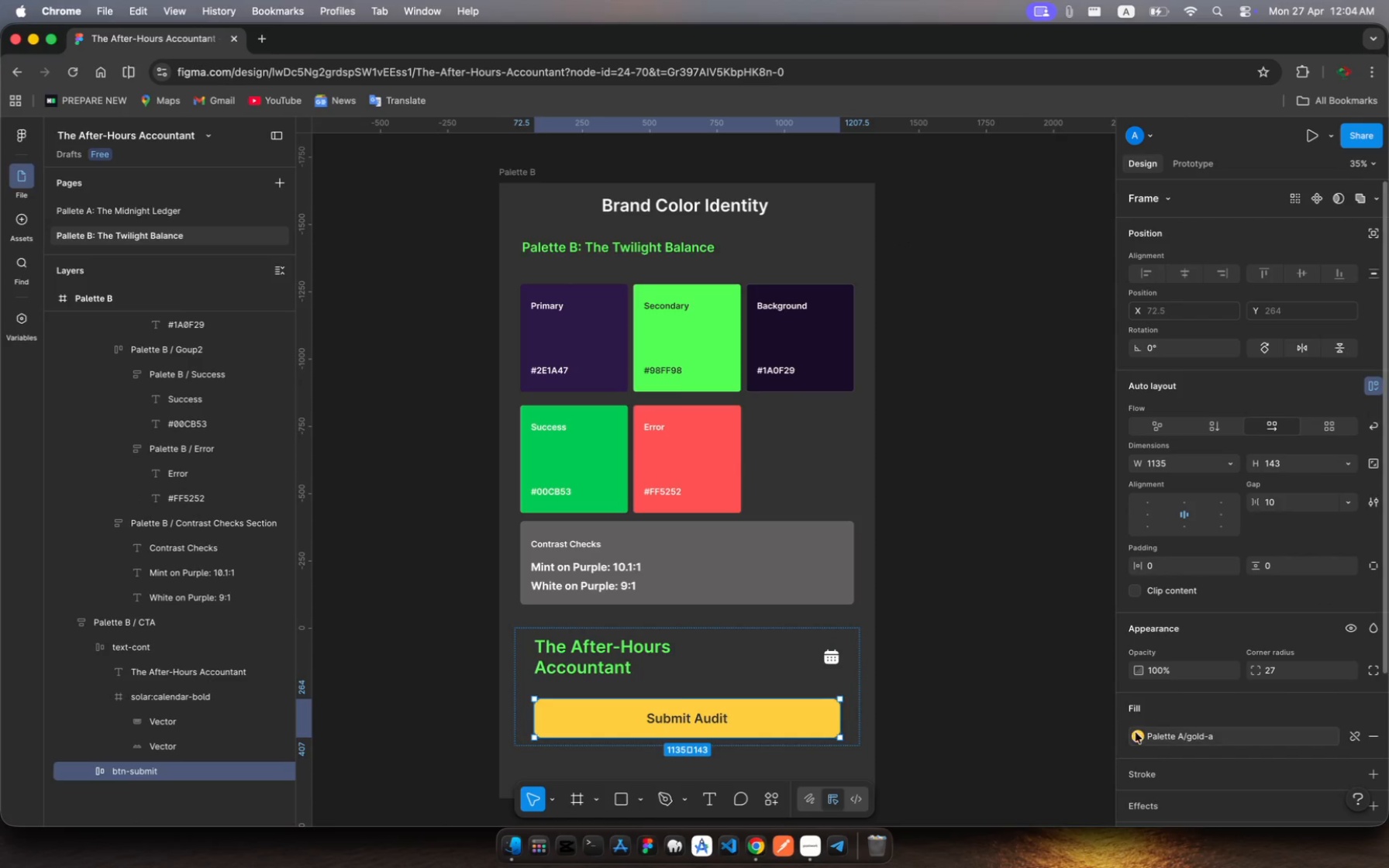 
left_click([1145, 737])
 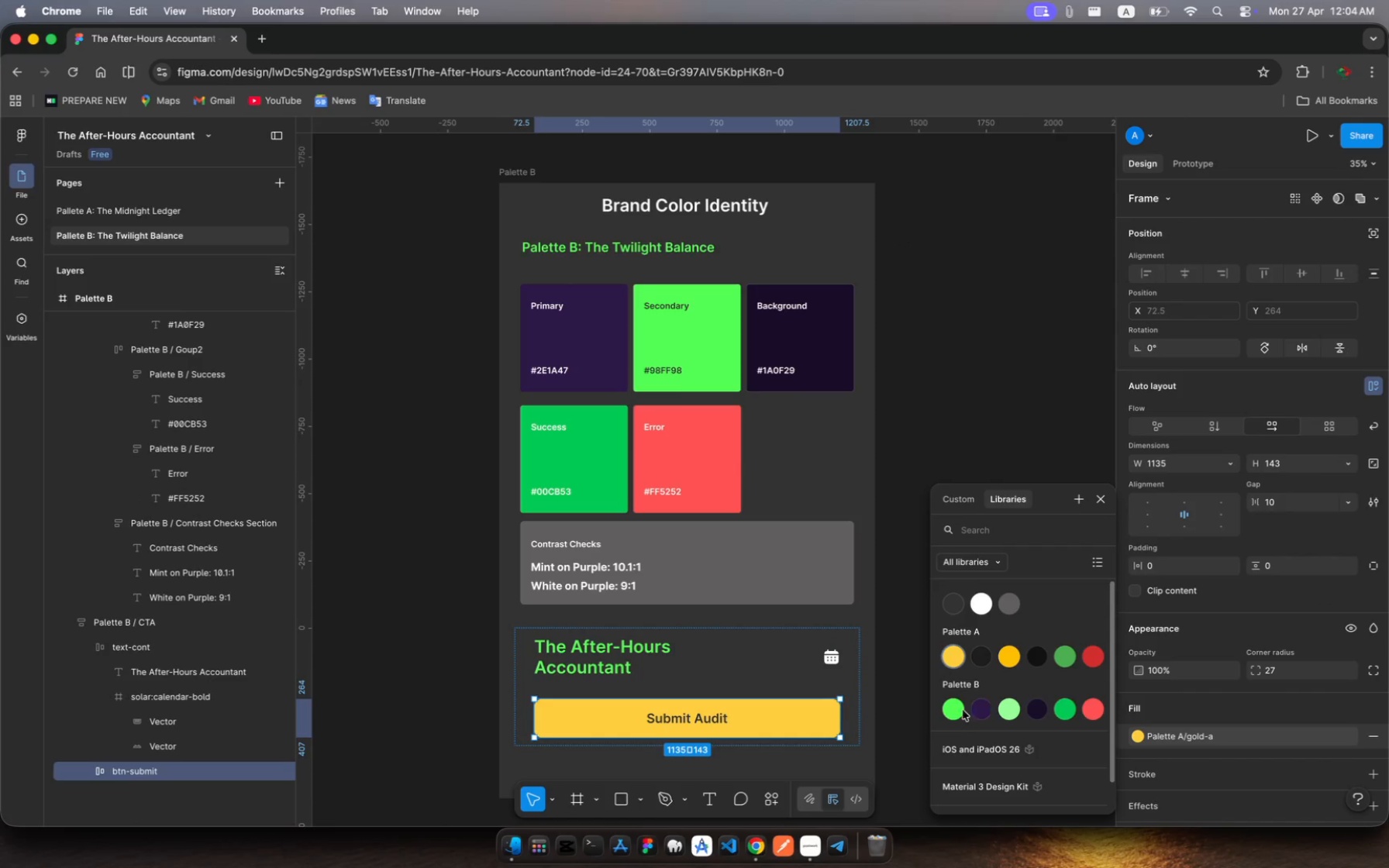 
left_click([959, 710])
 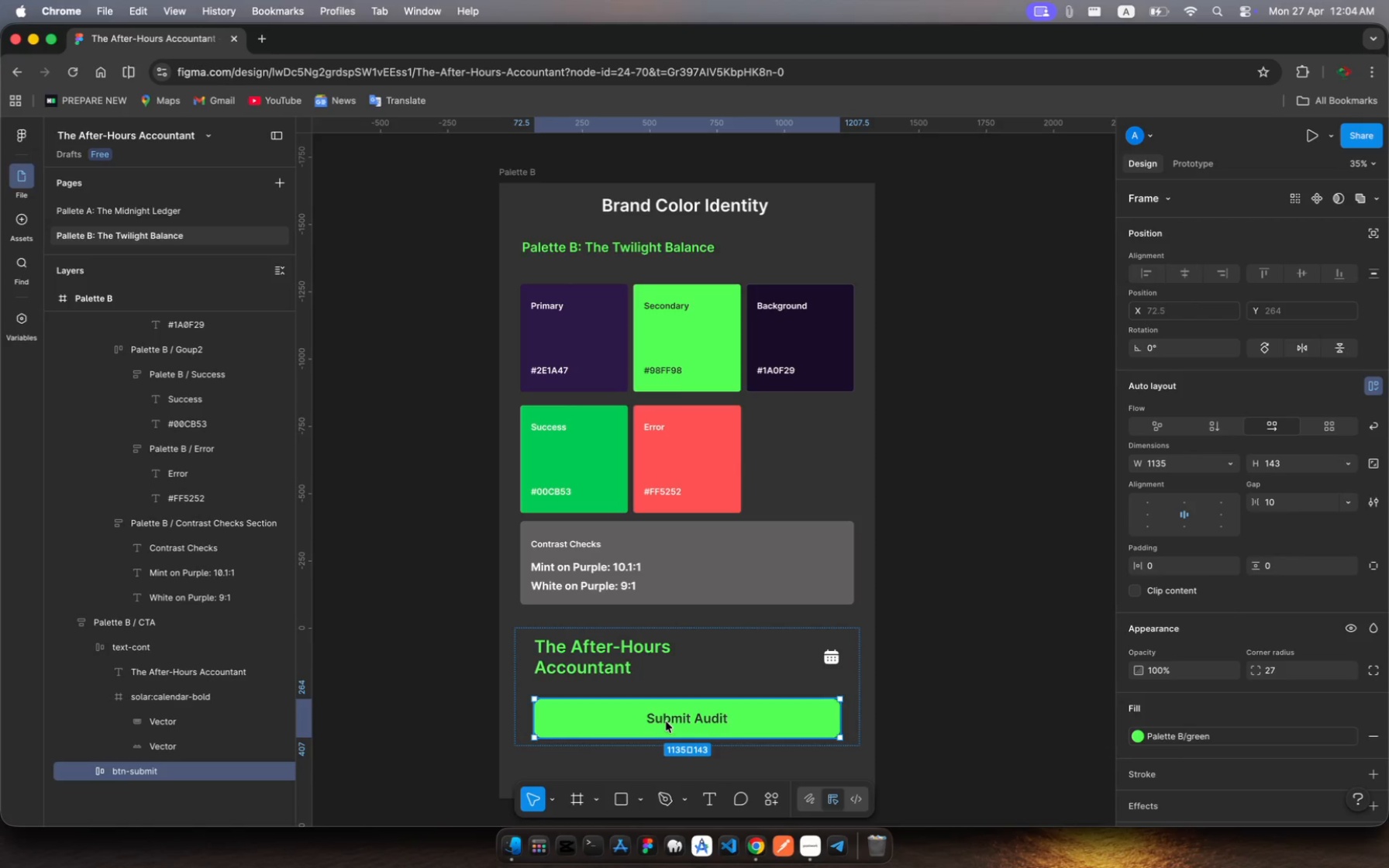 
wait(8.24)
 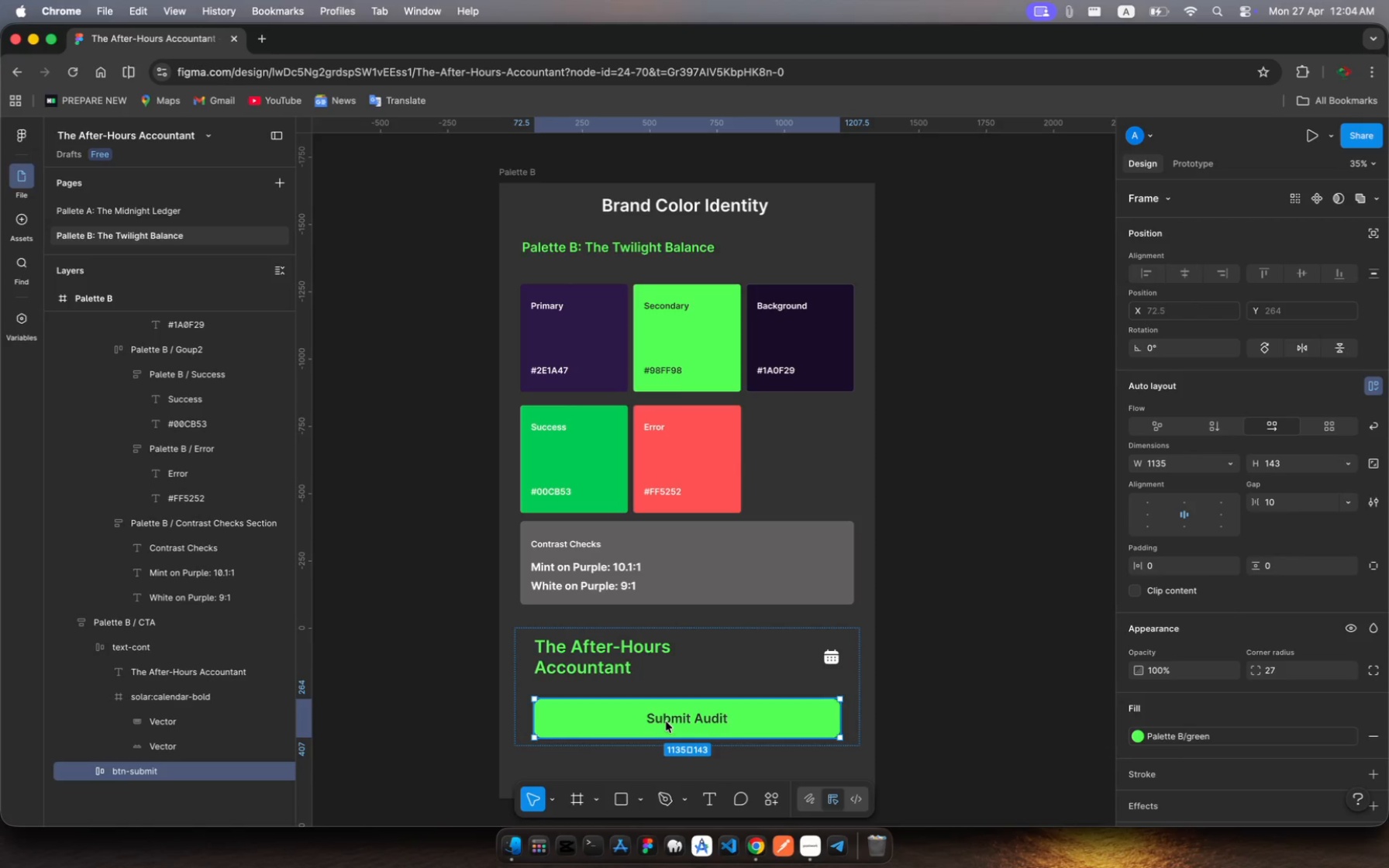 
left_click([666, 722])
 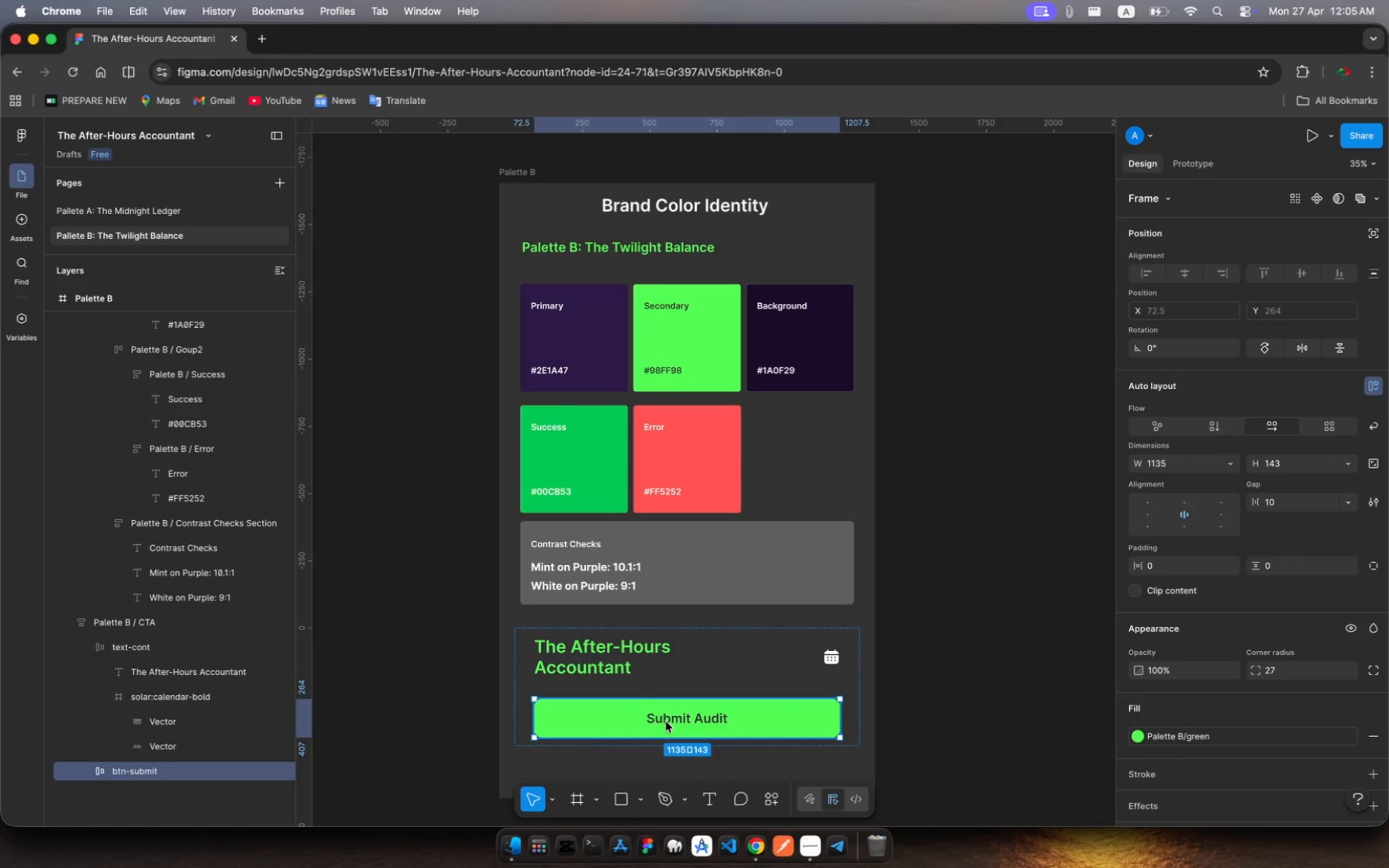 
left_click([666, 722])
 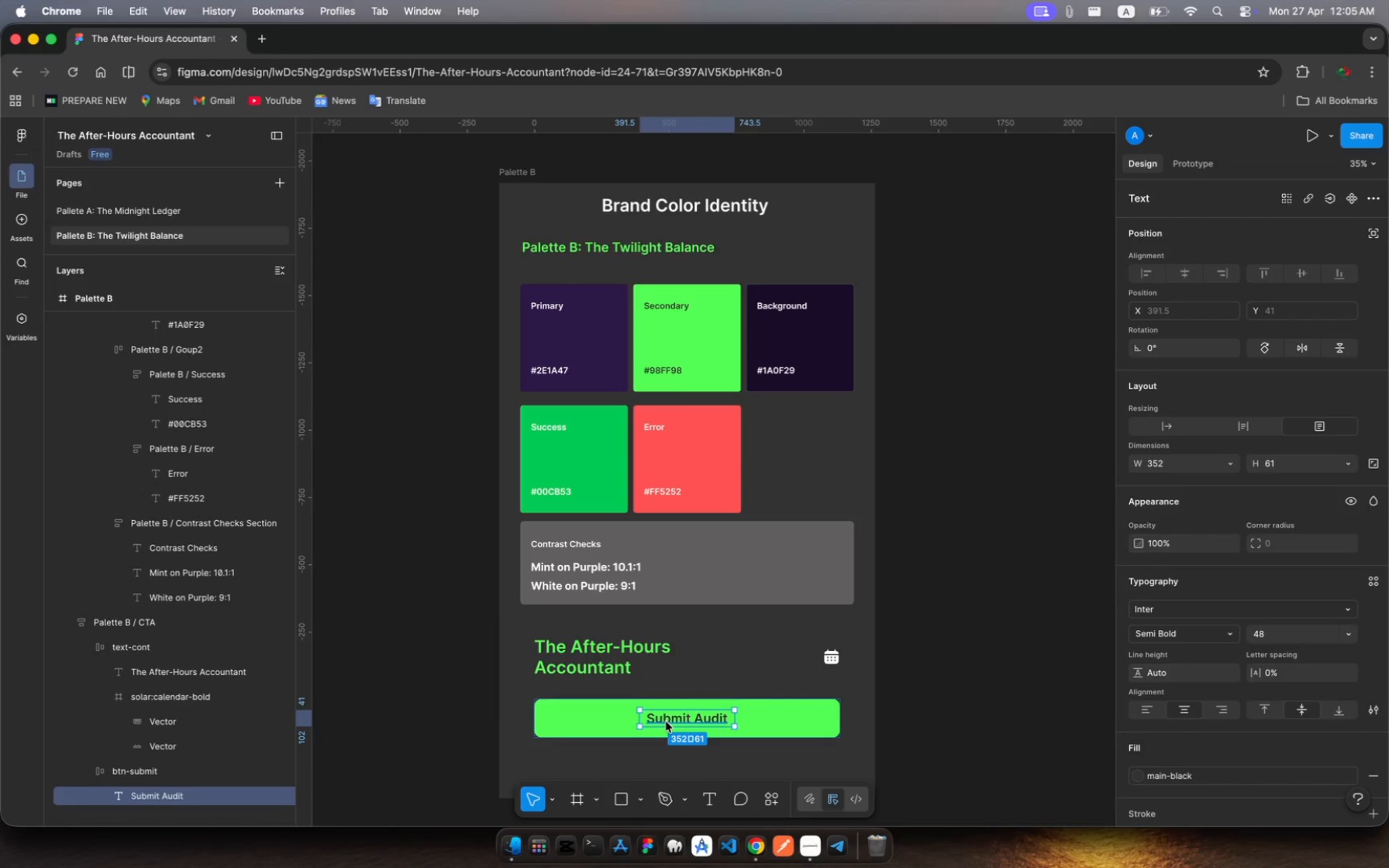 
left_click([666, 722])
 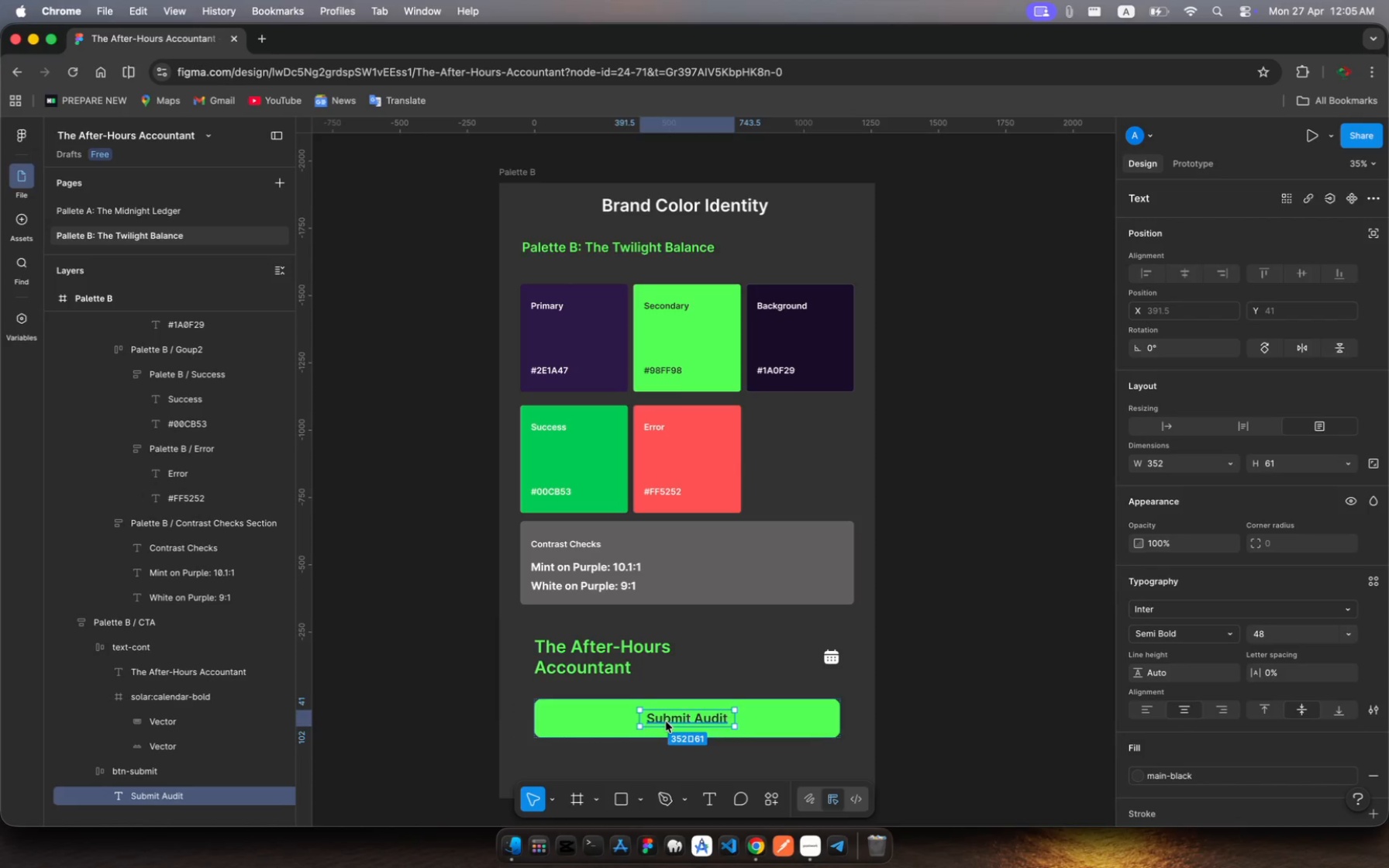 
left_click([666, 722])
 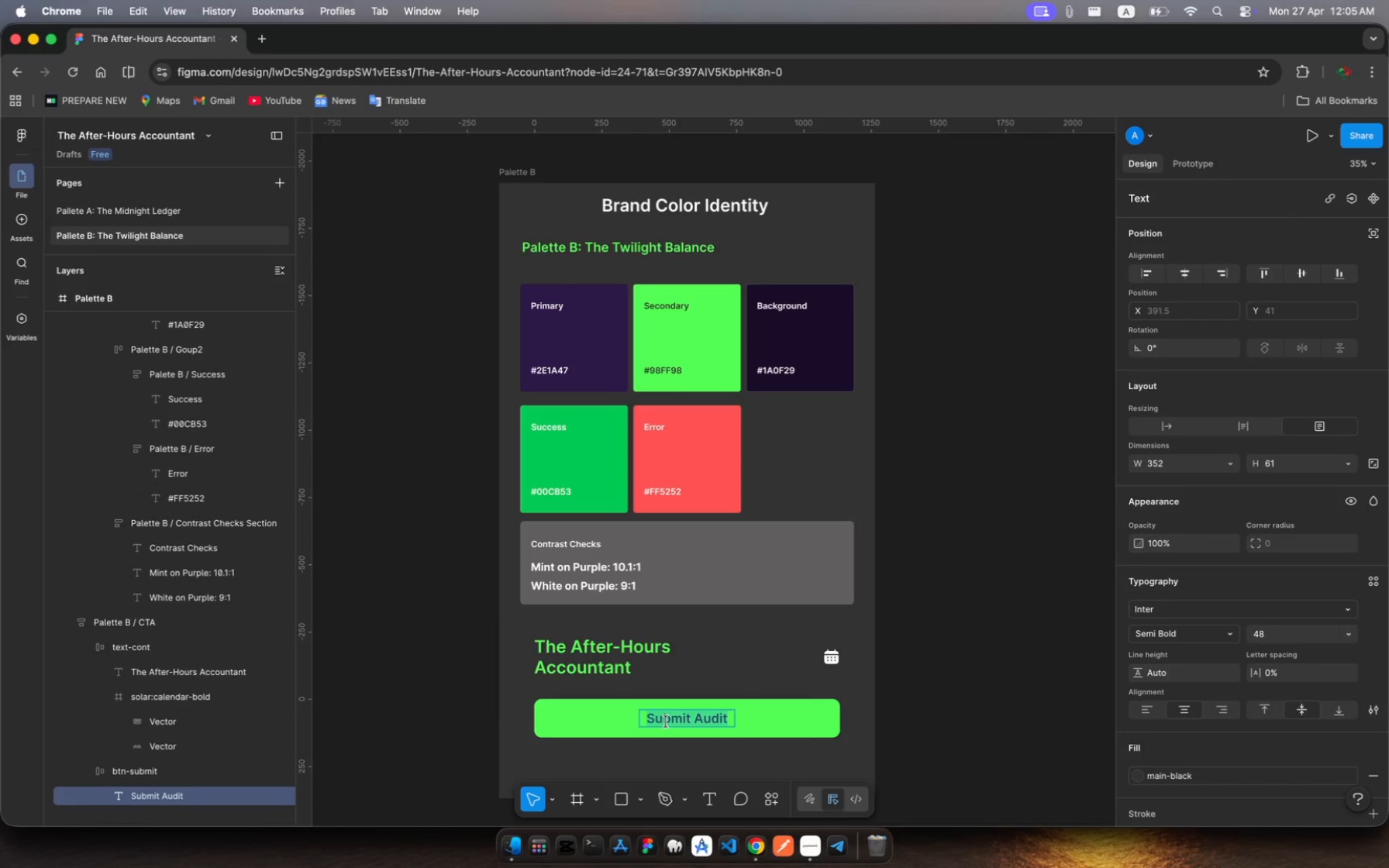 
type(SChed)
key(Backspace)
key(Backspace)
key(Backspace)
key(Backspace)
type(chedulec)
key(Backspace)
type( )
 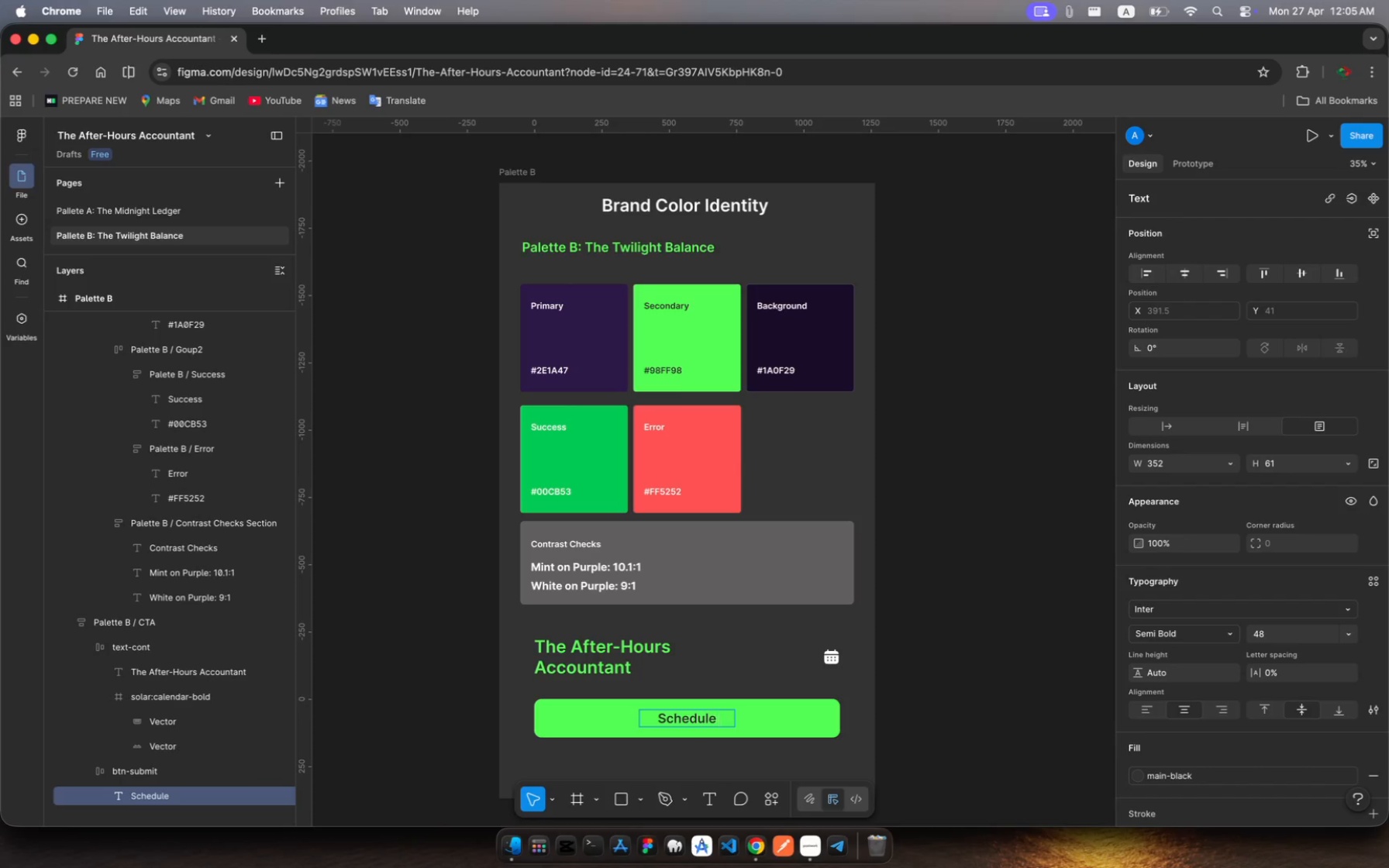 
wait(6.65)
 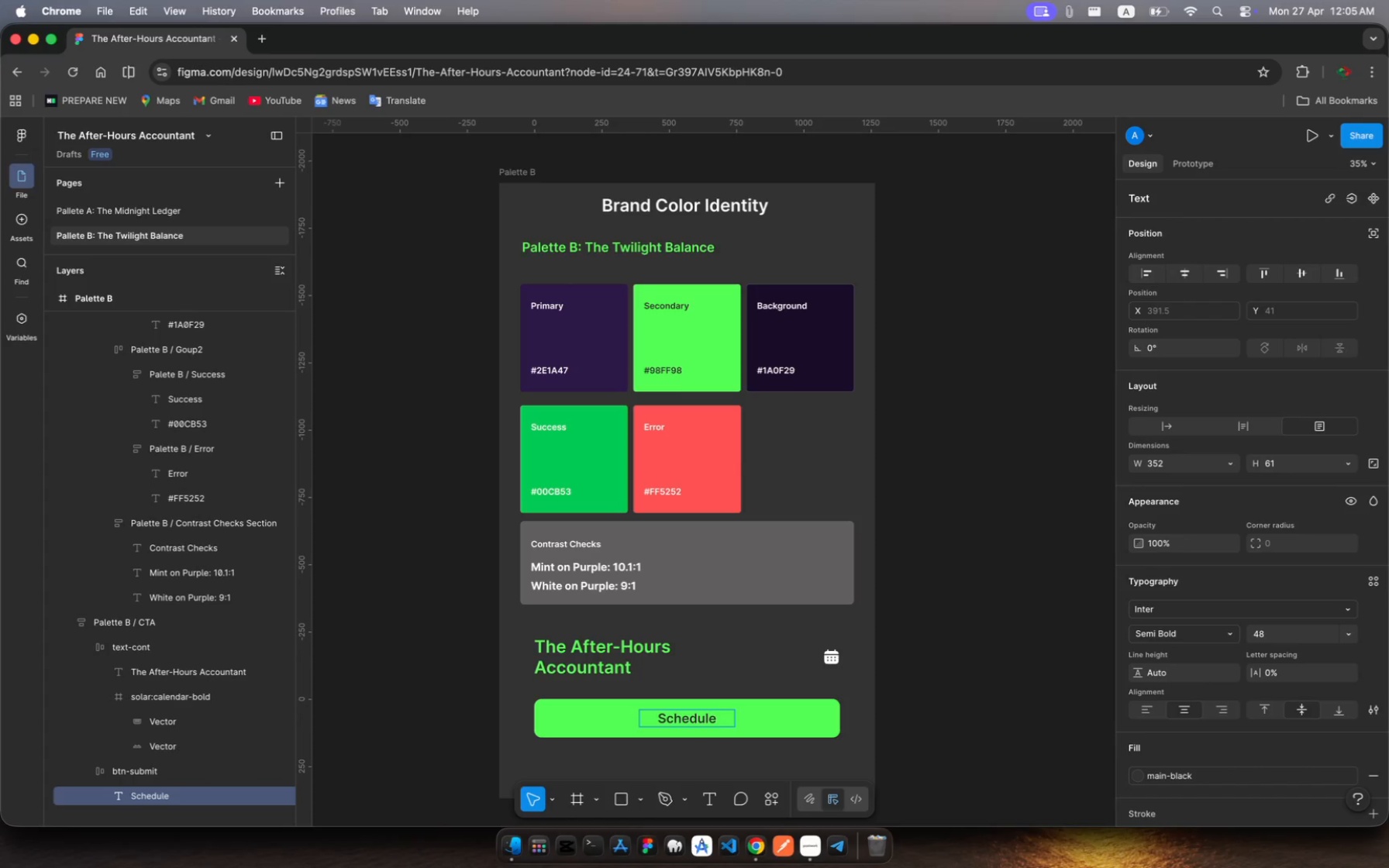 
type(Consultation)
key(Escape)
 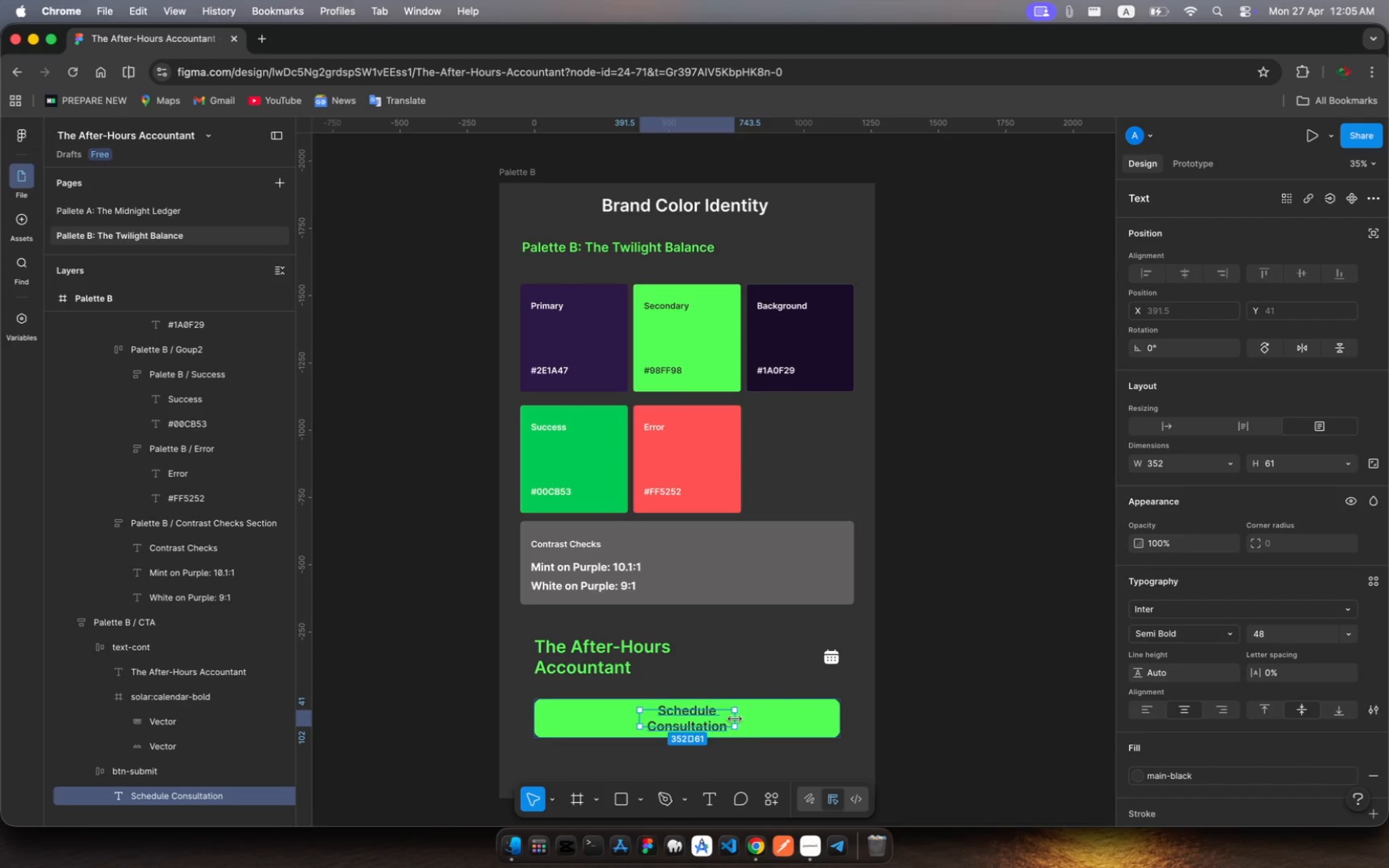 
left_click_drag(start_coordinate=[735, 719], to_coordinate=[791, 720])
 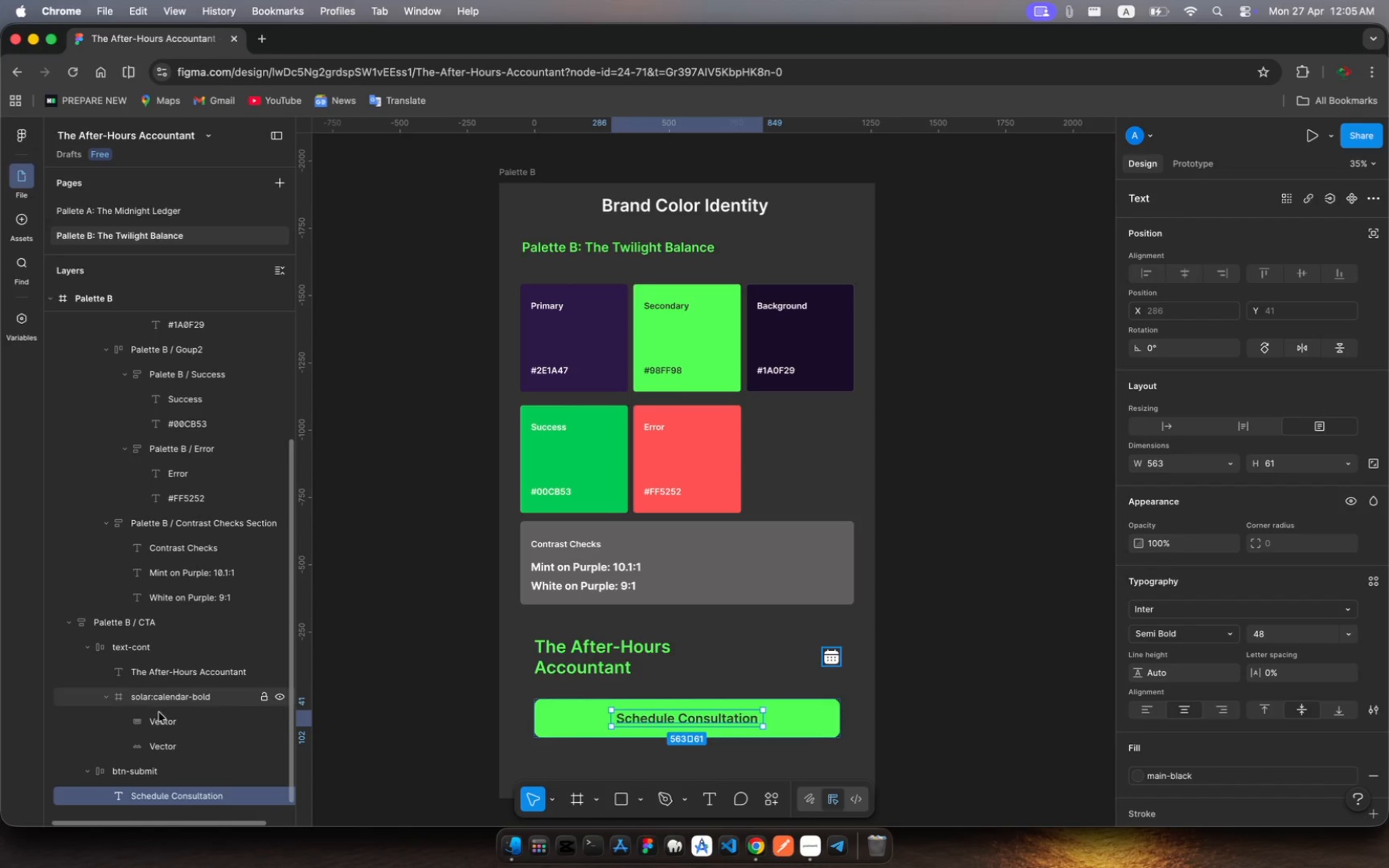 
wait(5.09)
 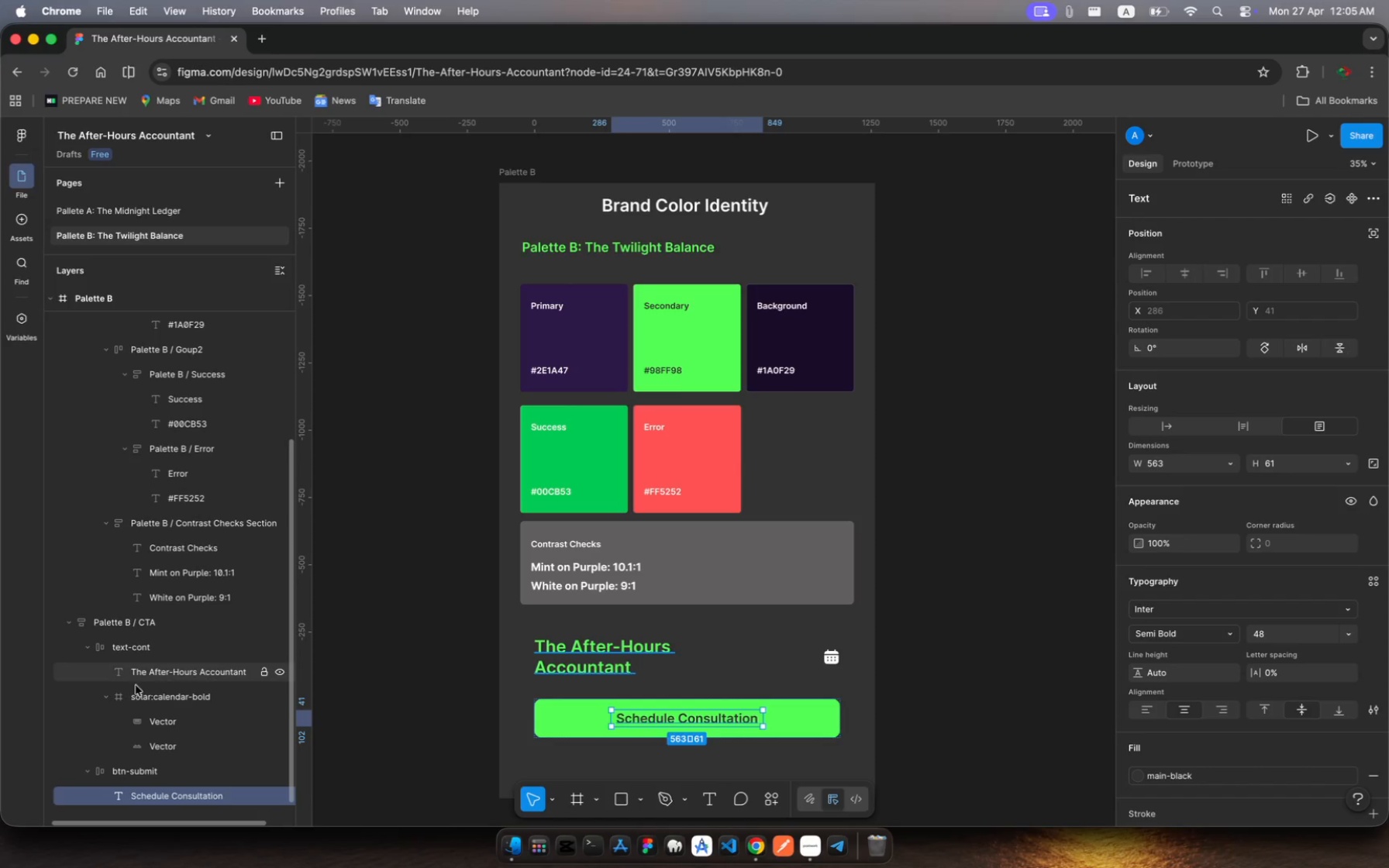 
left_click([144, 766])
 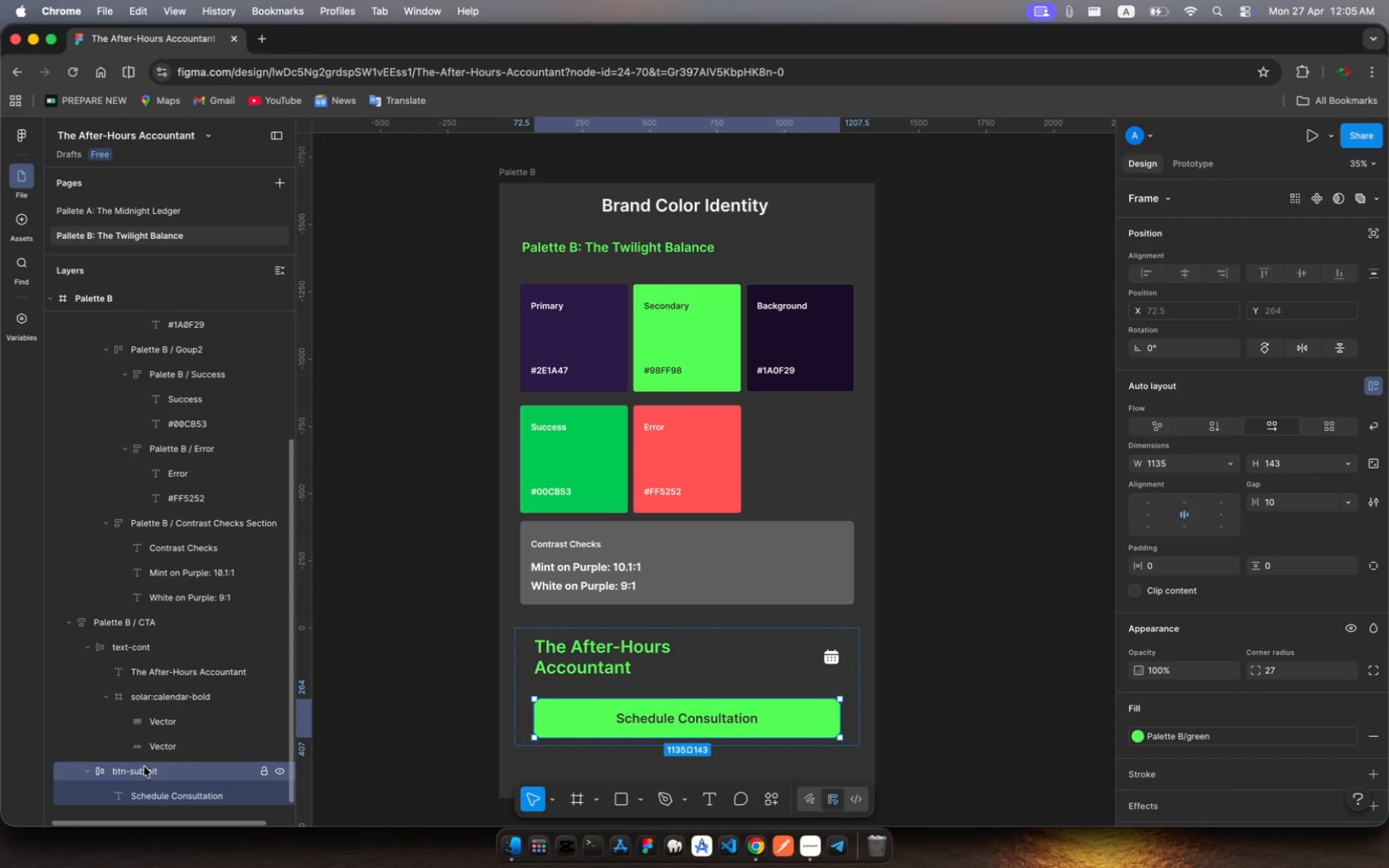 
key(Meta+R)
 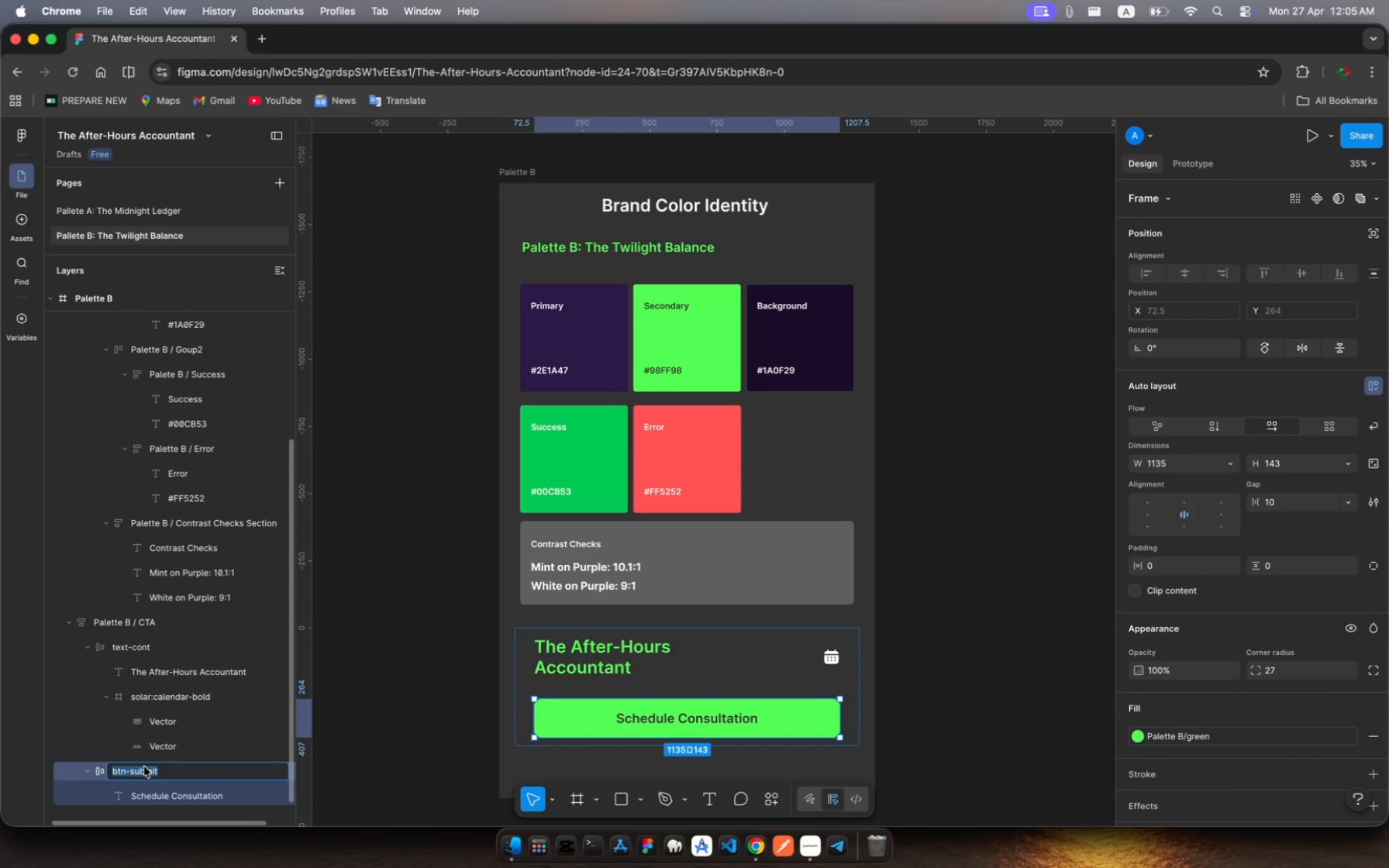 
key(ArrowRight)
 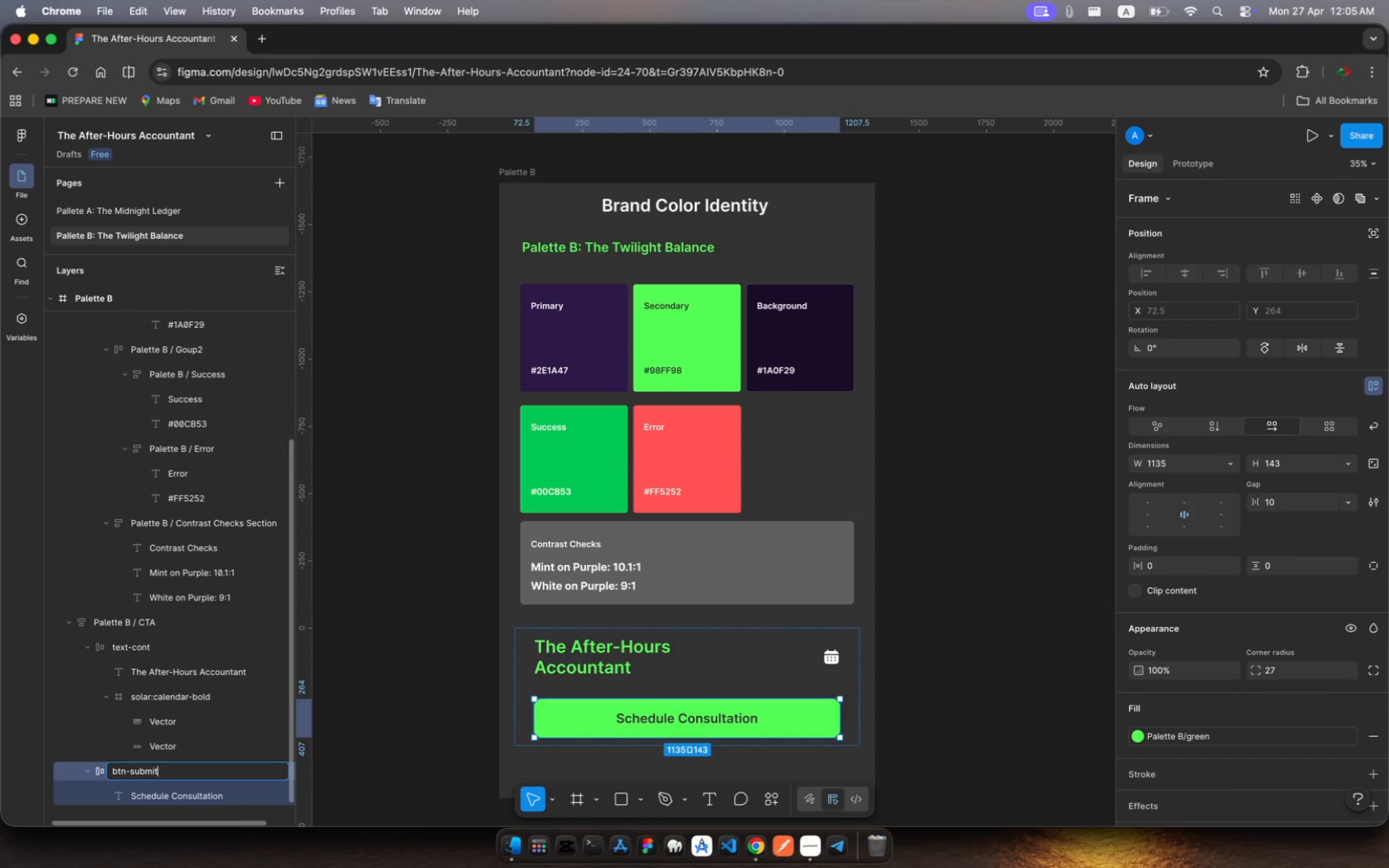 
key(Backspace)
key(Backspace)
key(Backspace)
key(Backspace)
key(Backspace)
type(chedule)
 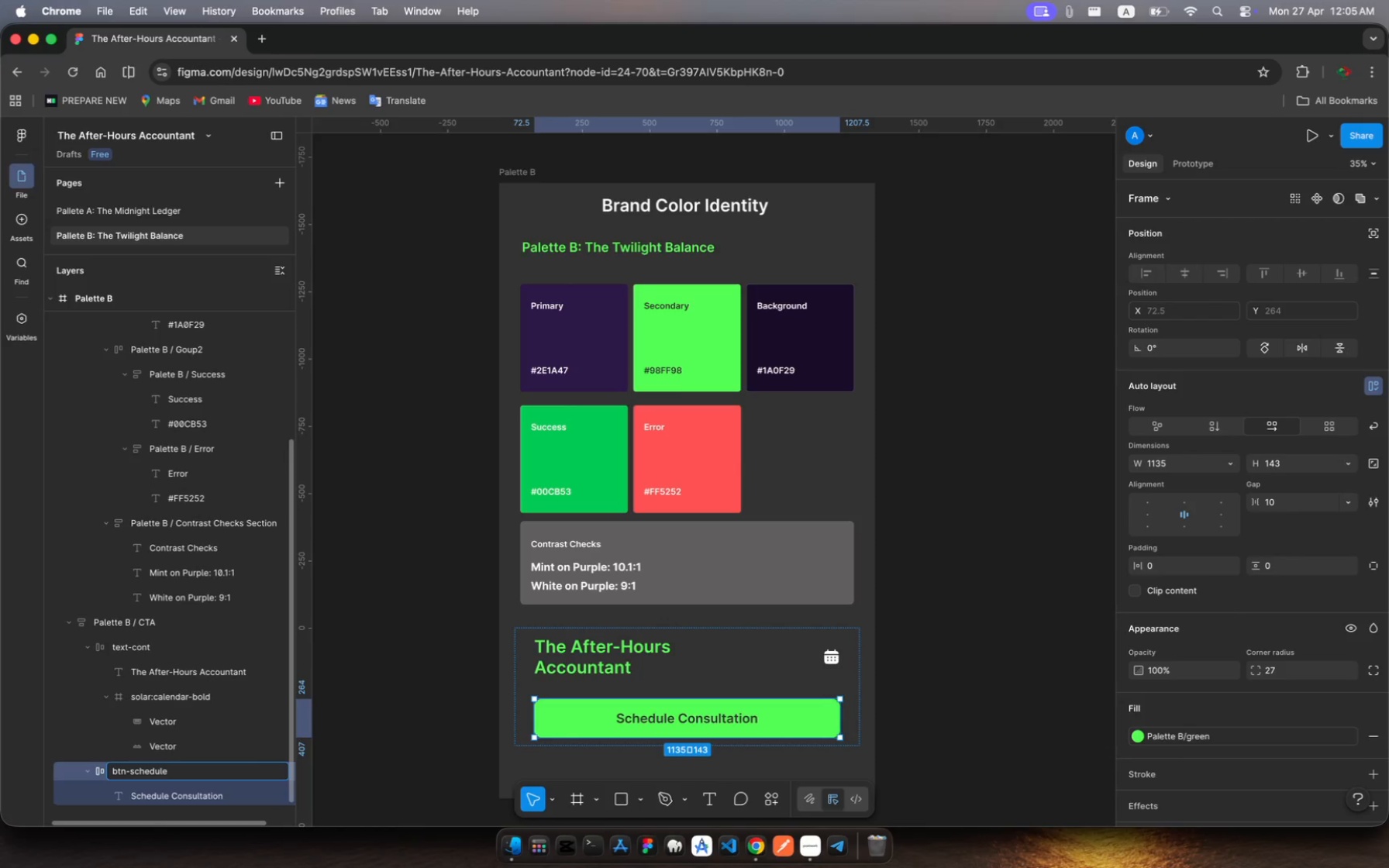 
key(Enter)
 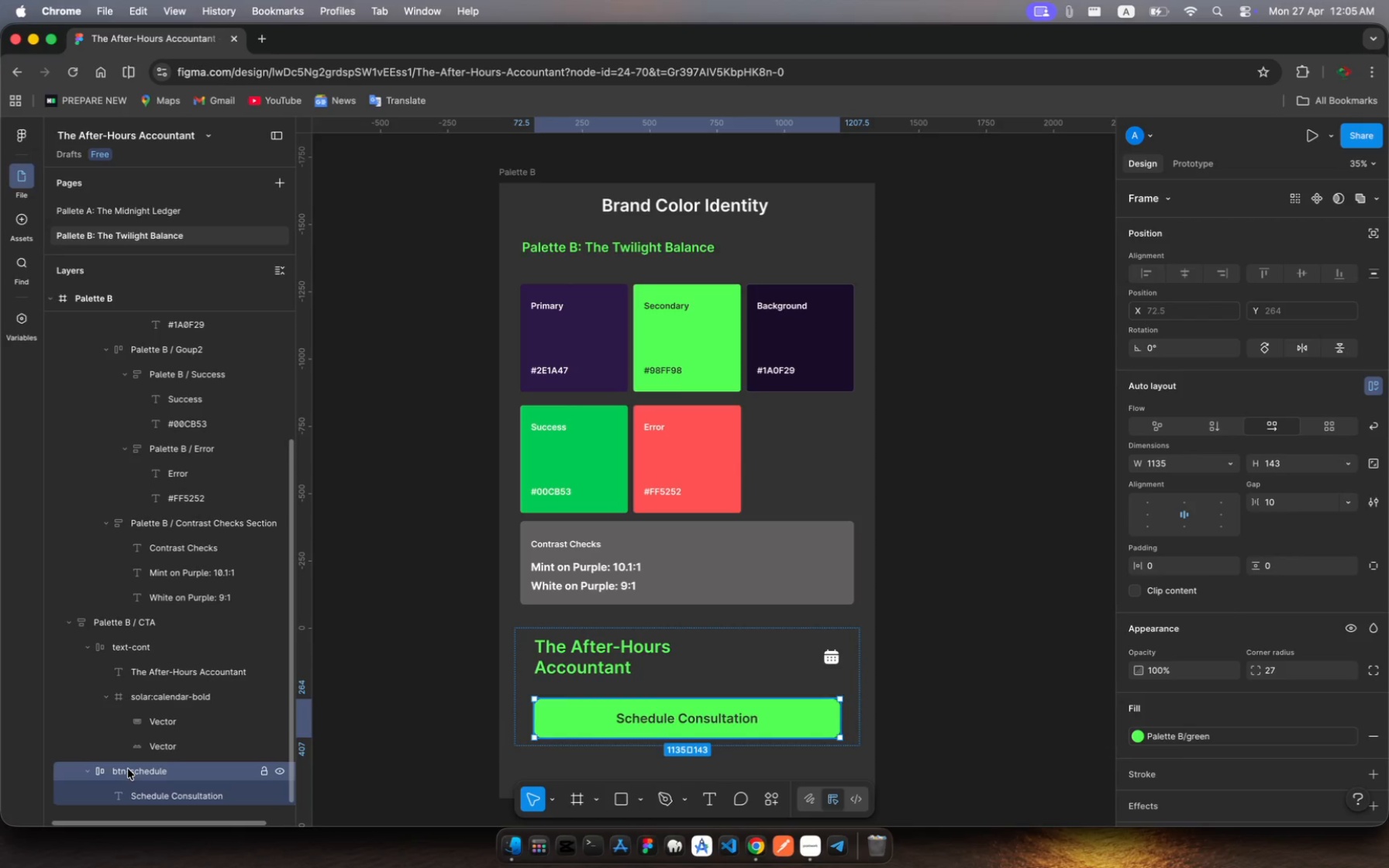 
wait(6.82)
 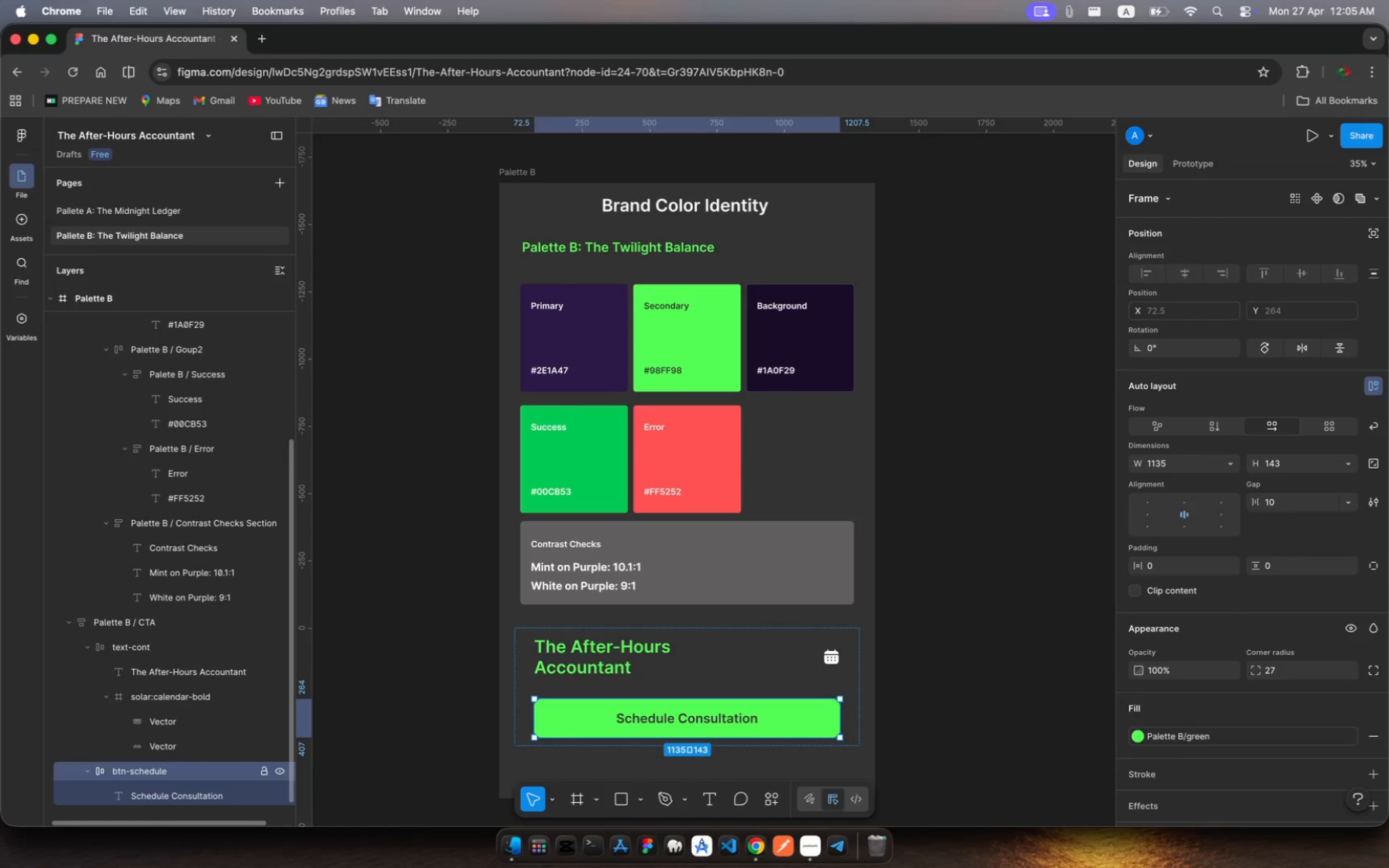 
left_click([150, 619])
 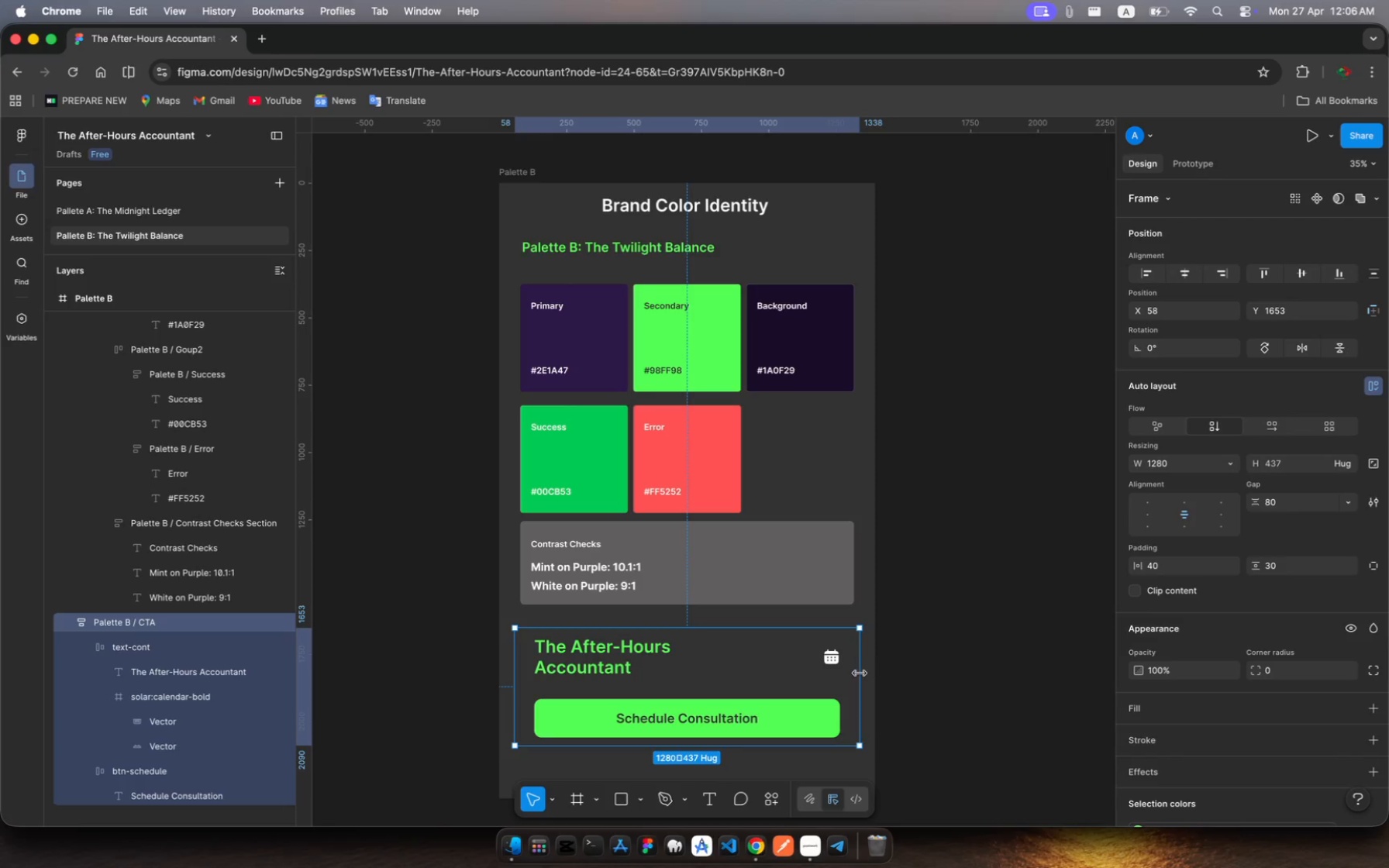 
left_click_drag(start_coordinate=[855, 673], to_coordinate=[874, 675])
 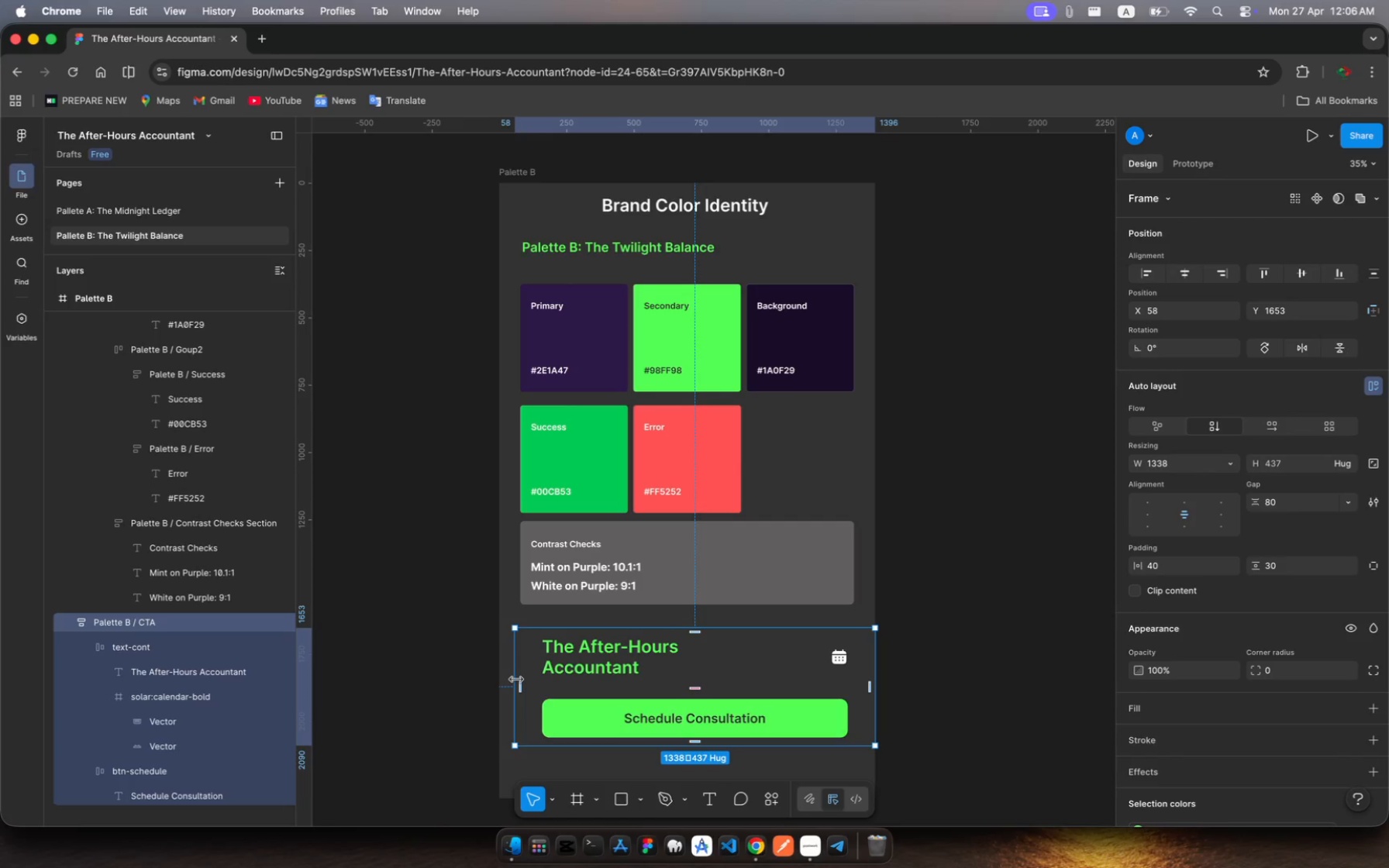 
left_click_drag(start_coordinate=[516, 679], to_coordinate=[500, 678])
 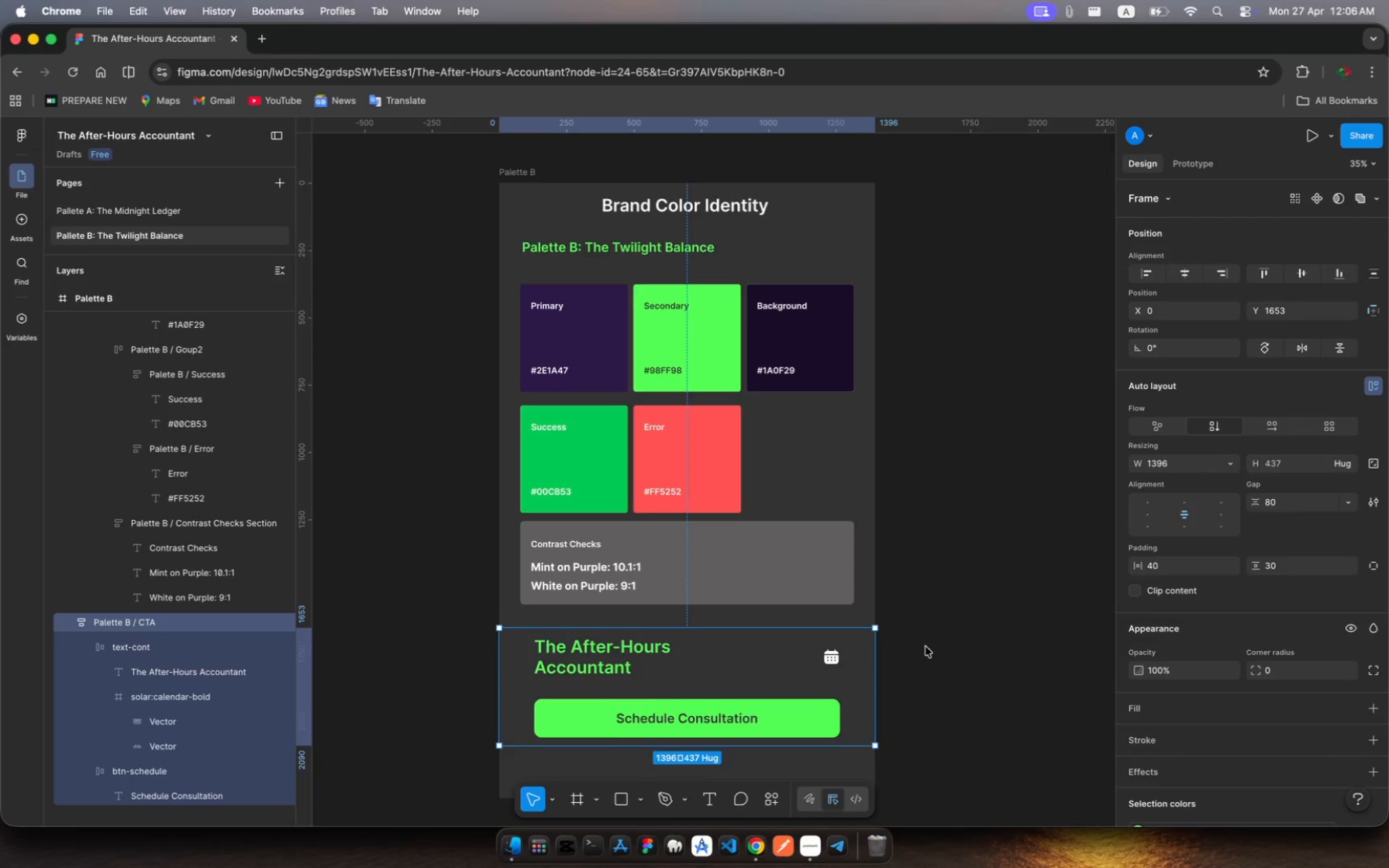 
scroll: coordinate [925, 646], scroll_direction: down, amount: 11.0
 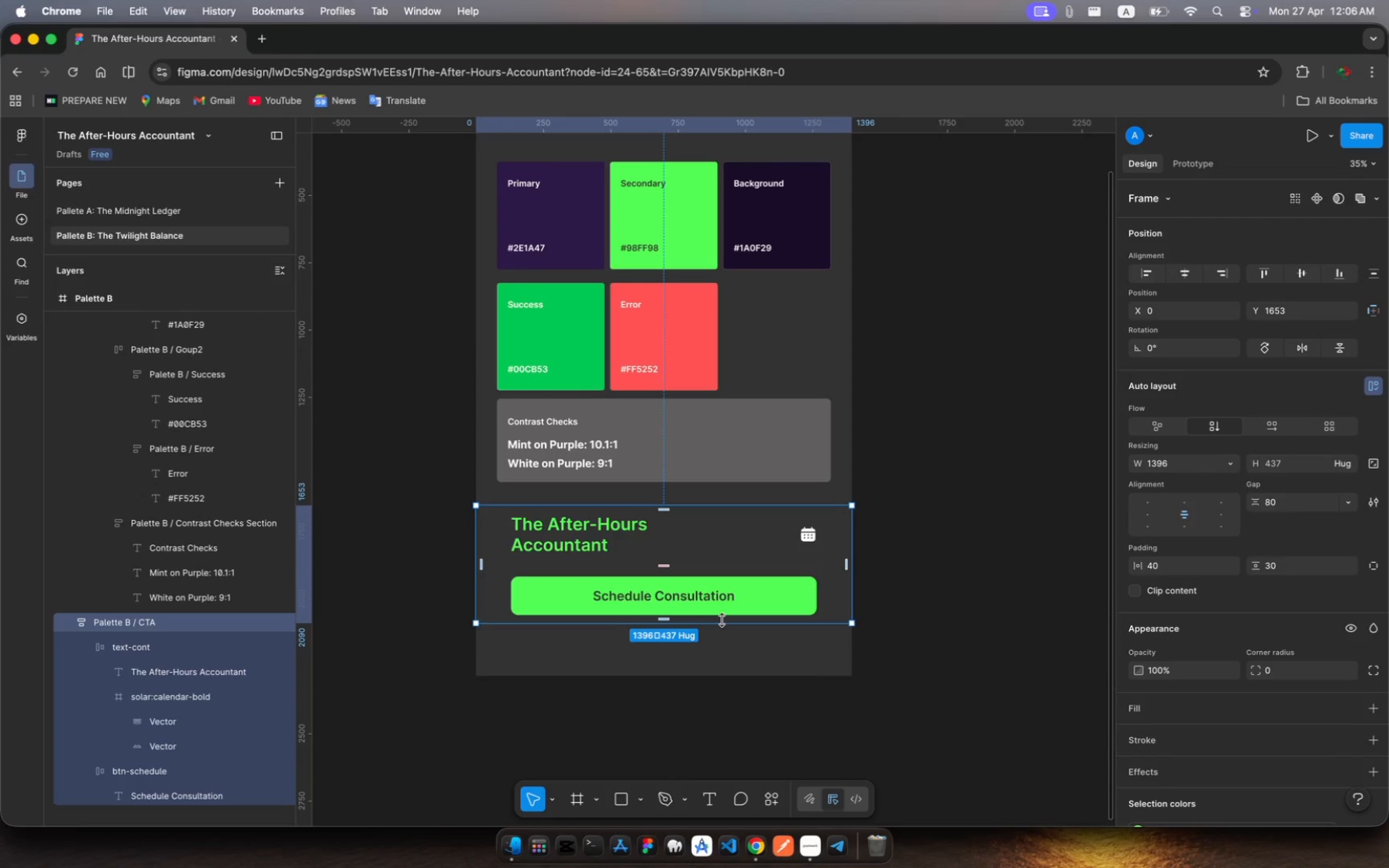 
left_click_drag(start_coordinate=[722, 620], to_coordinate=[736, 676])
 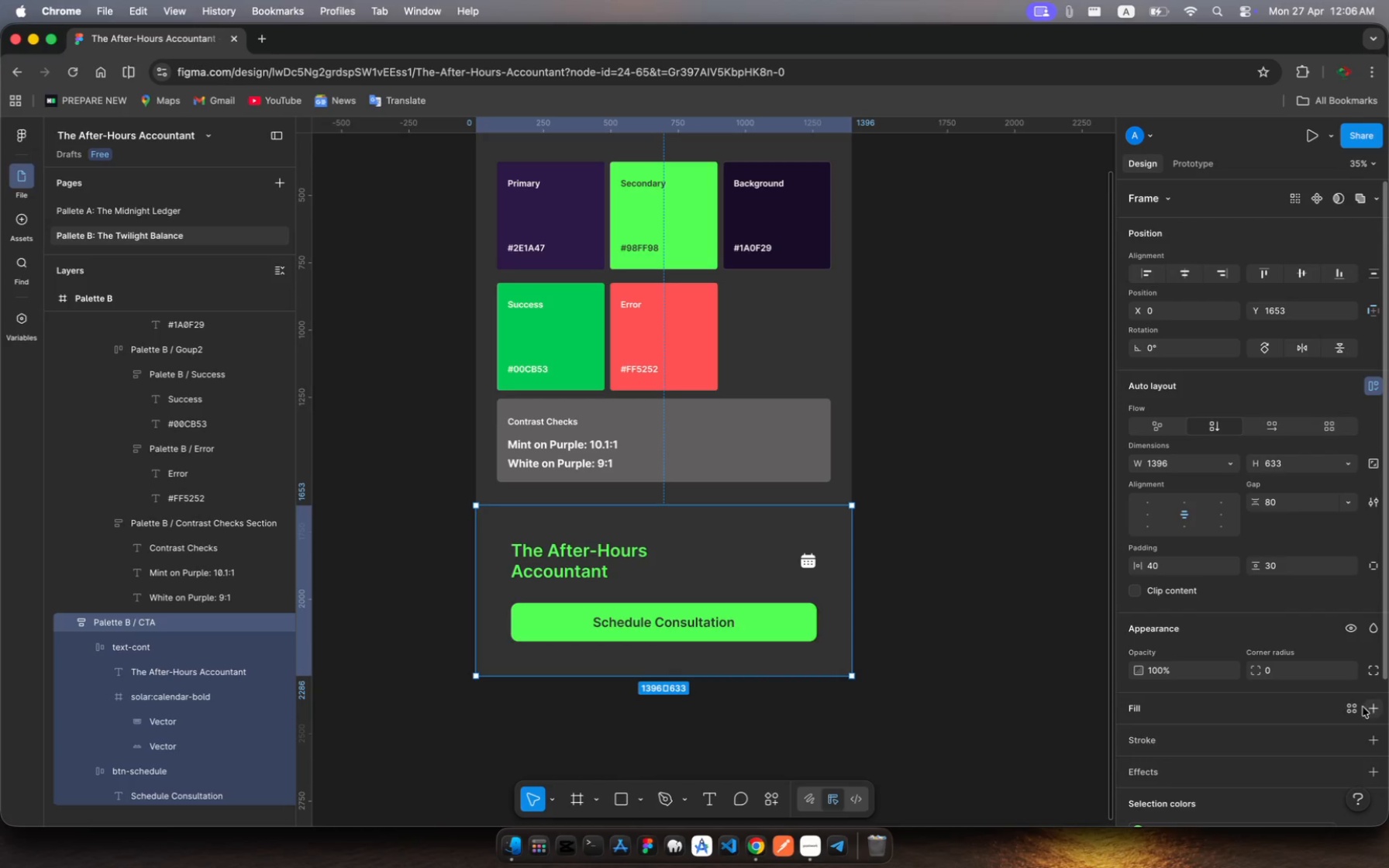 
left_click([1351, 709])
 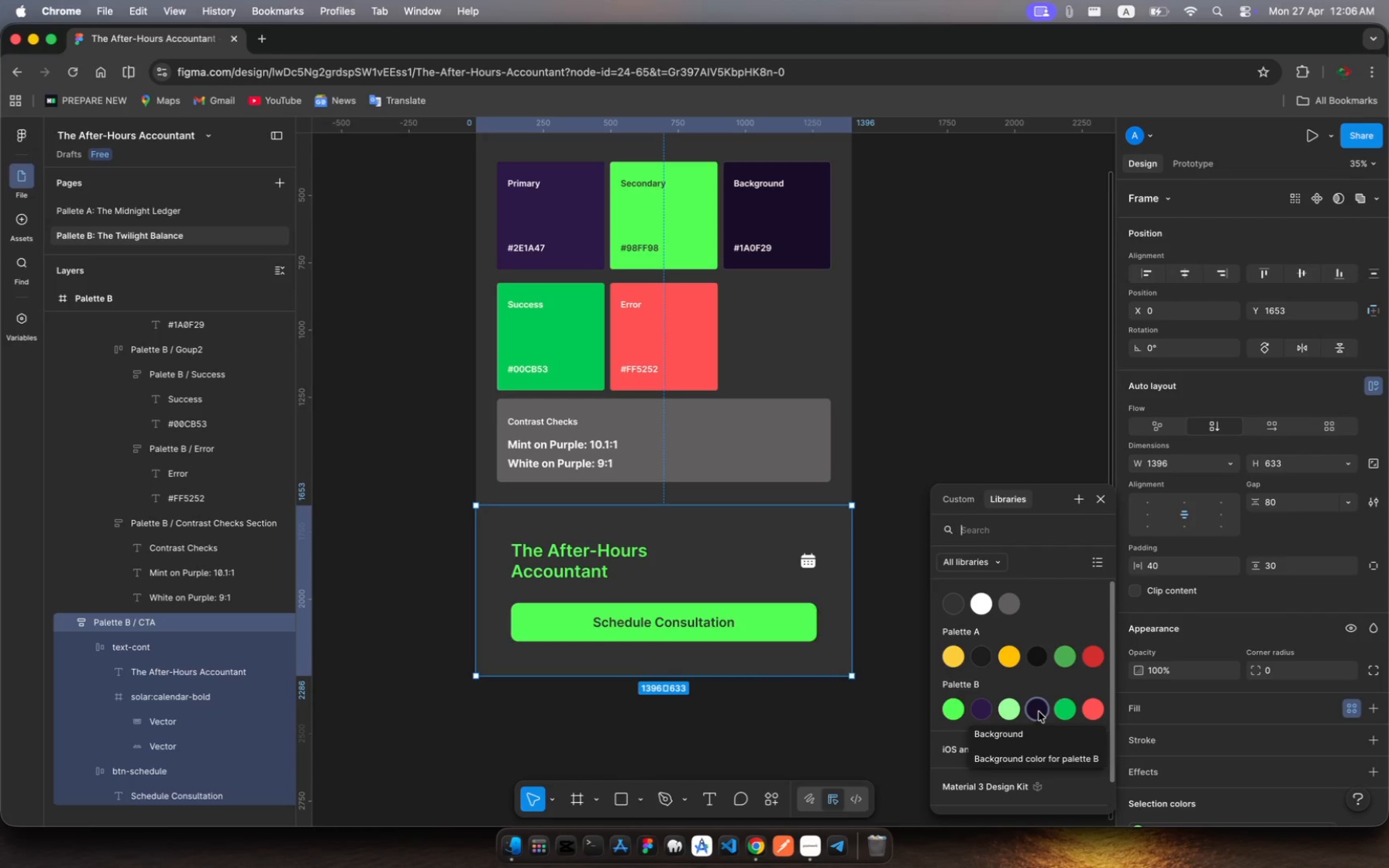 
left_click([1039, 711])
 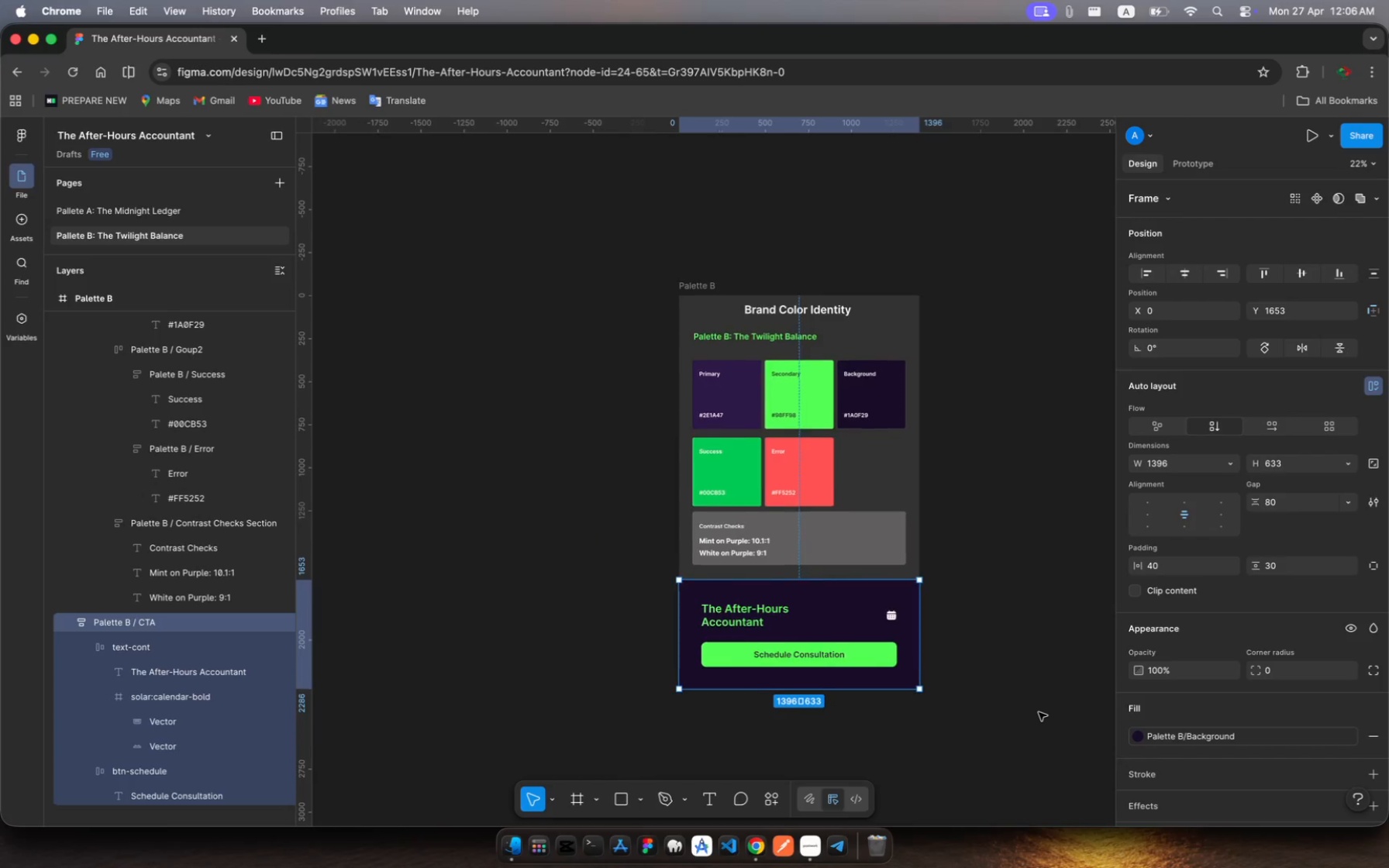 
left_click([992, 525])
 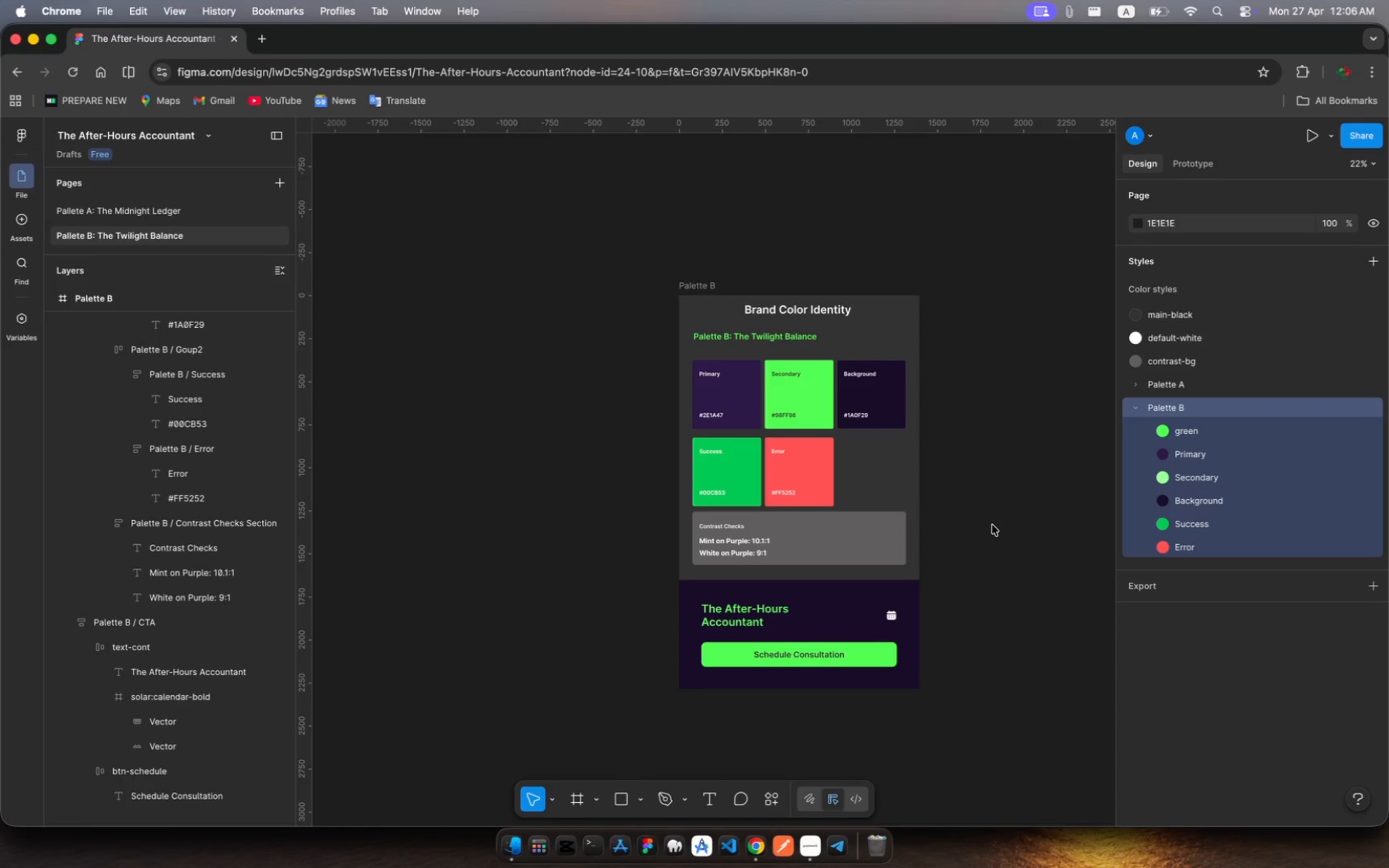 
wait(11.67)
 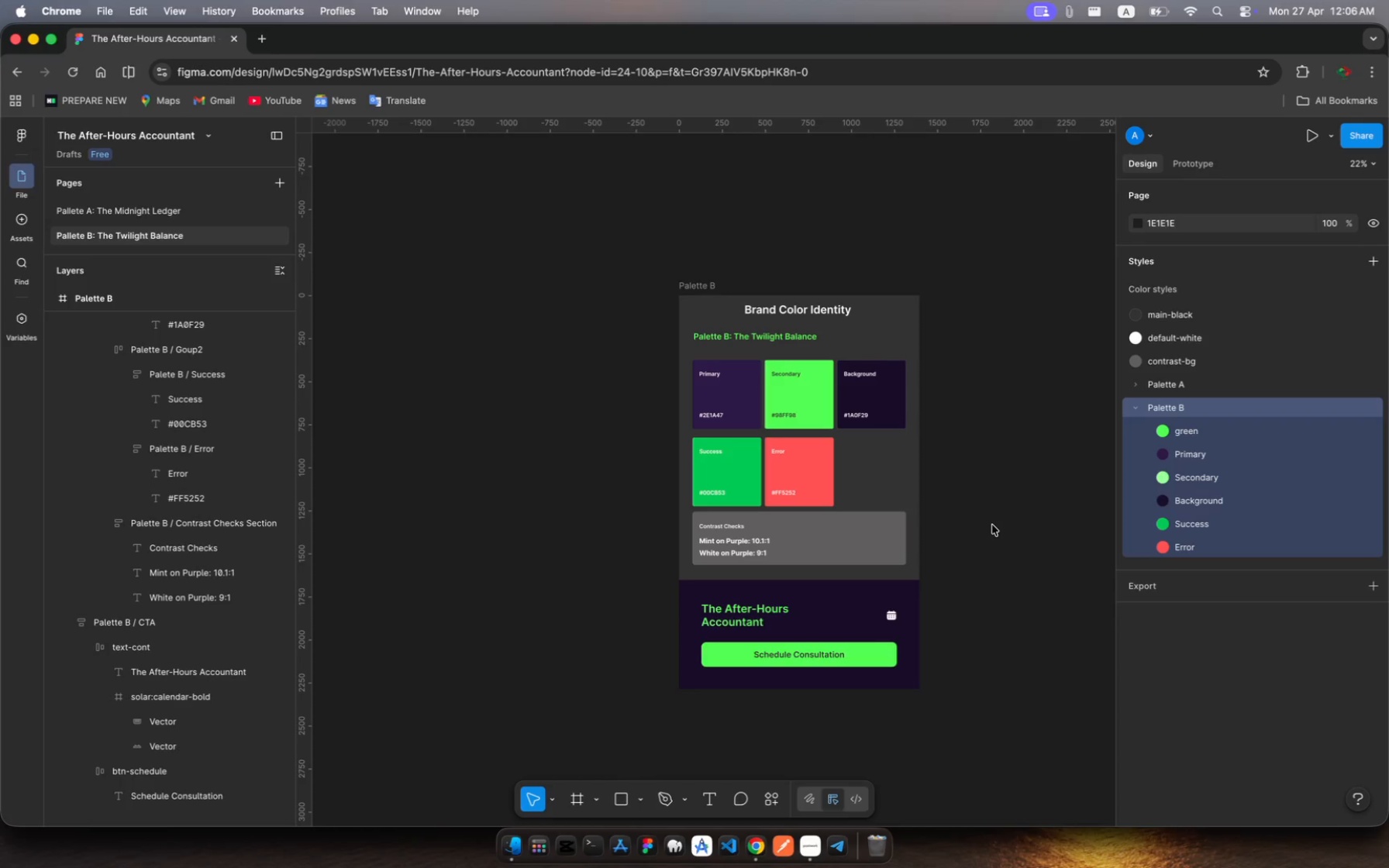 
left_click([812, 852])